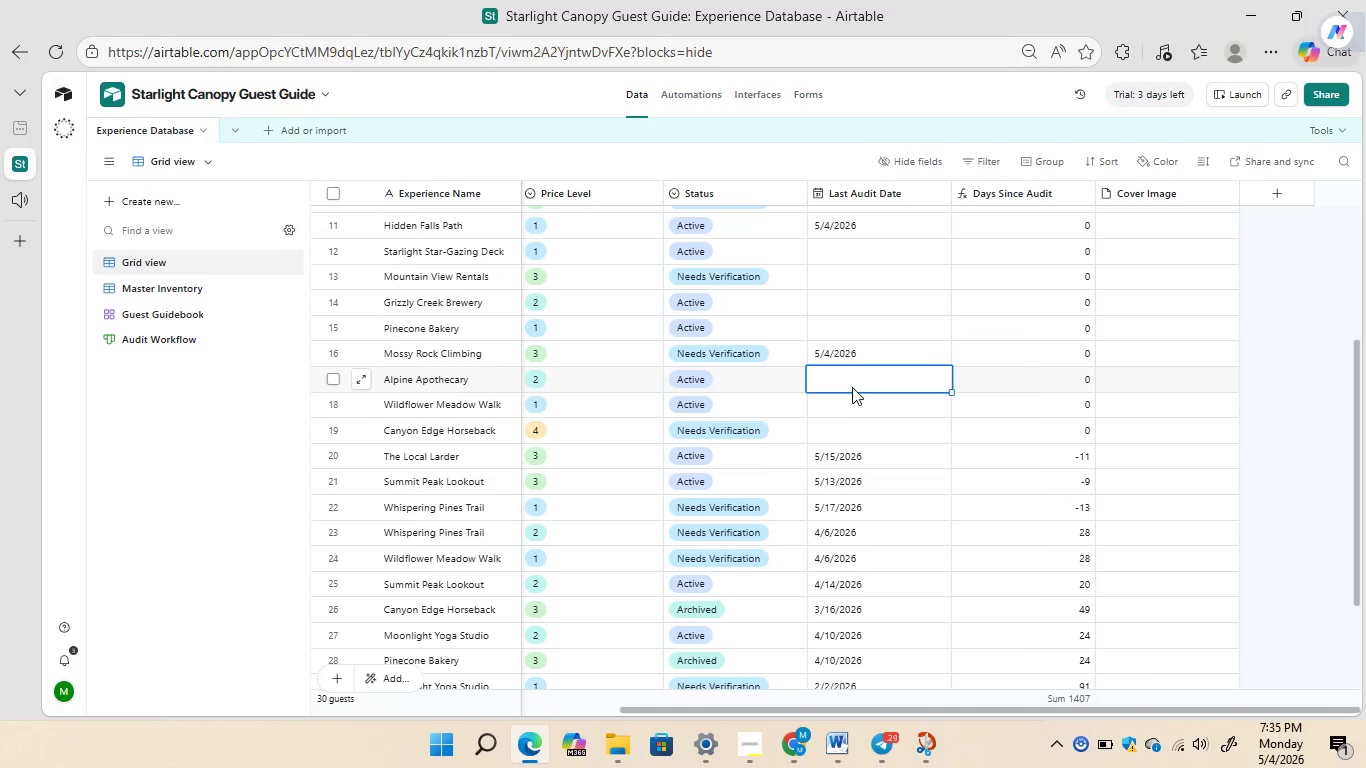 
triple_click([852, 387])
 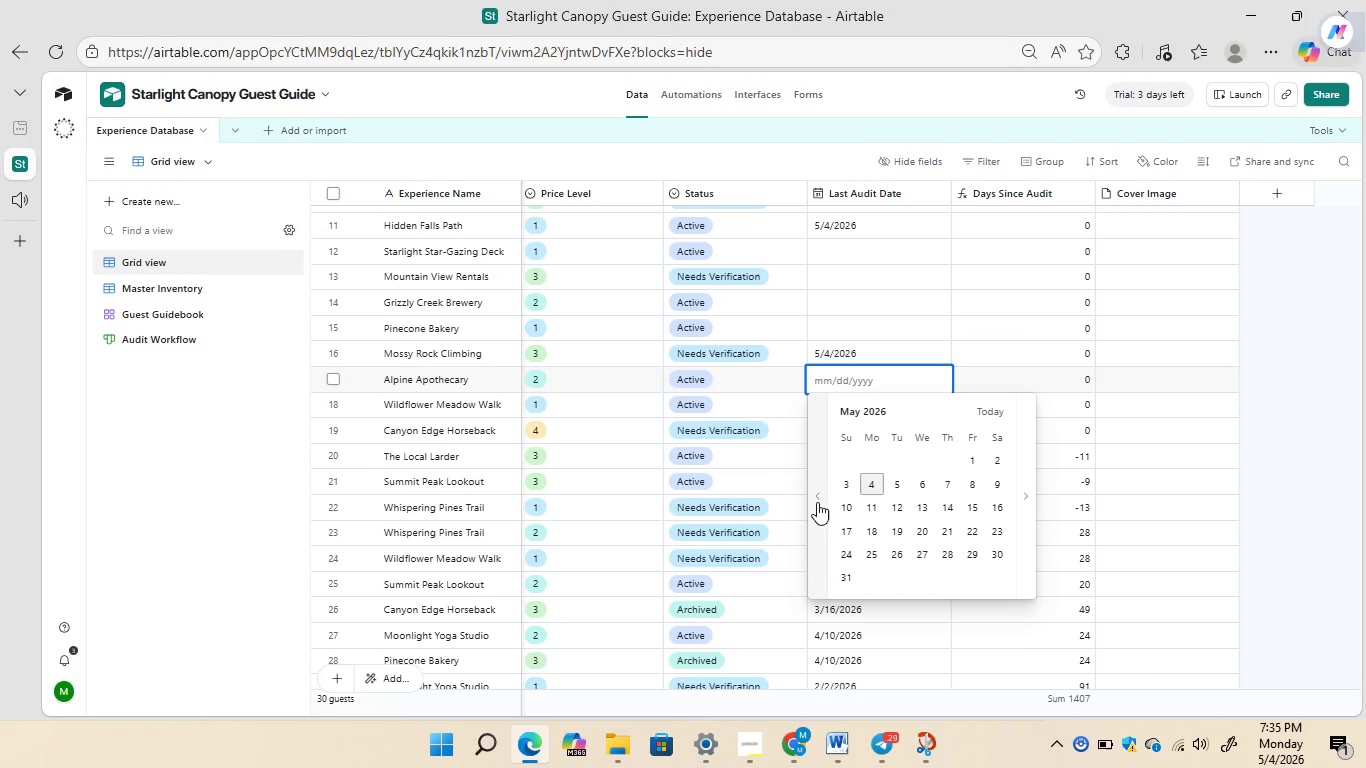 
double_click([817, 502])
 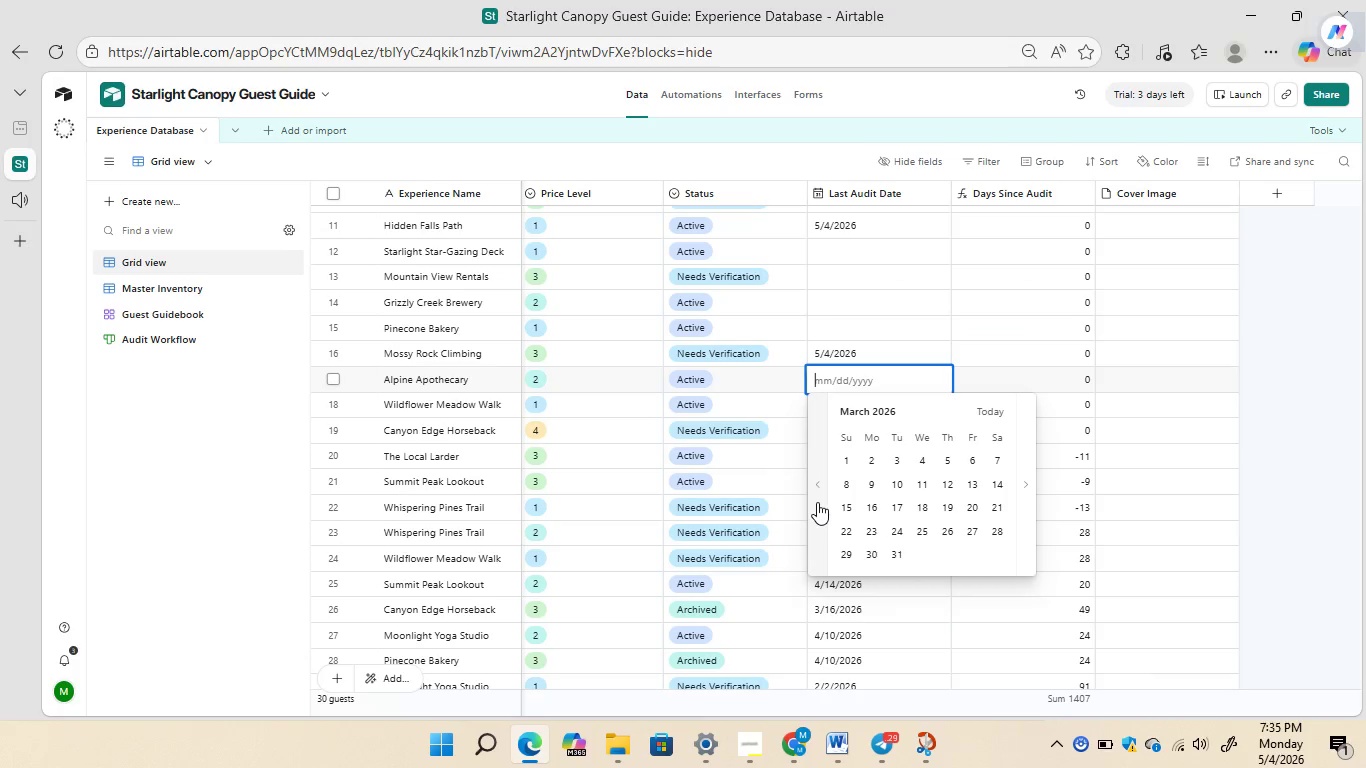 
triple_click([817, 502])
 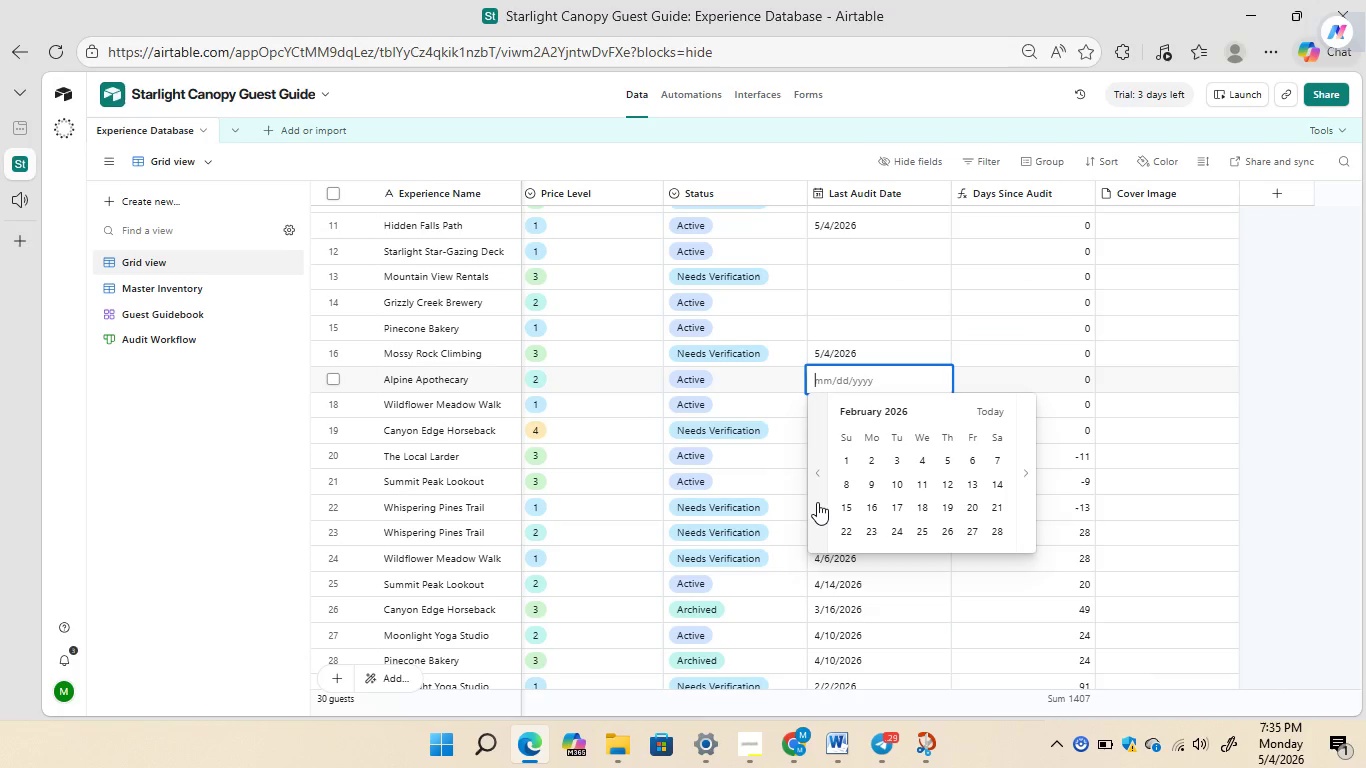 
triple_click([817, 502])
 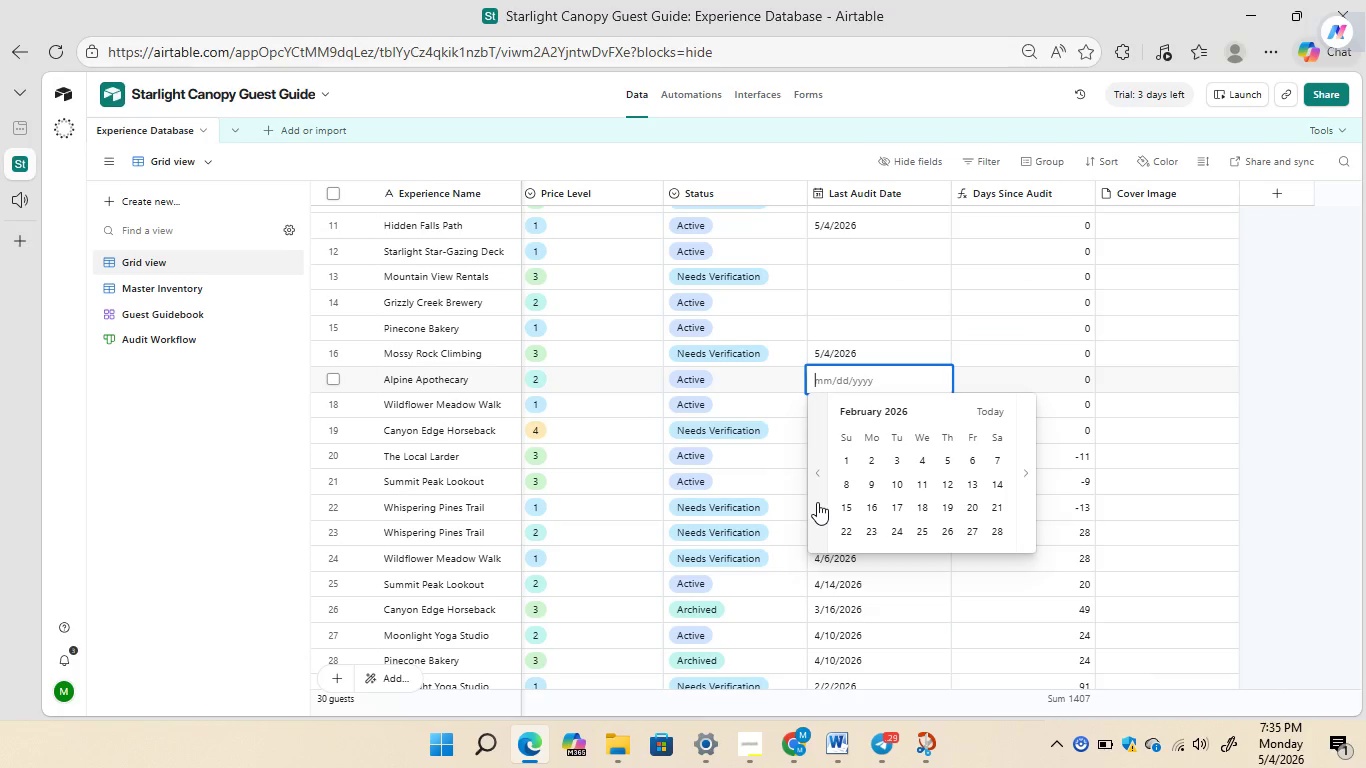 
triple_click([817, 502])
 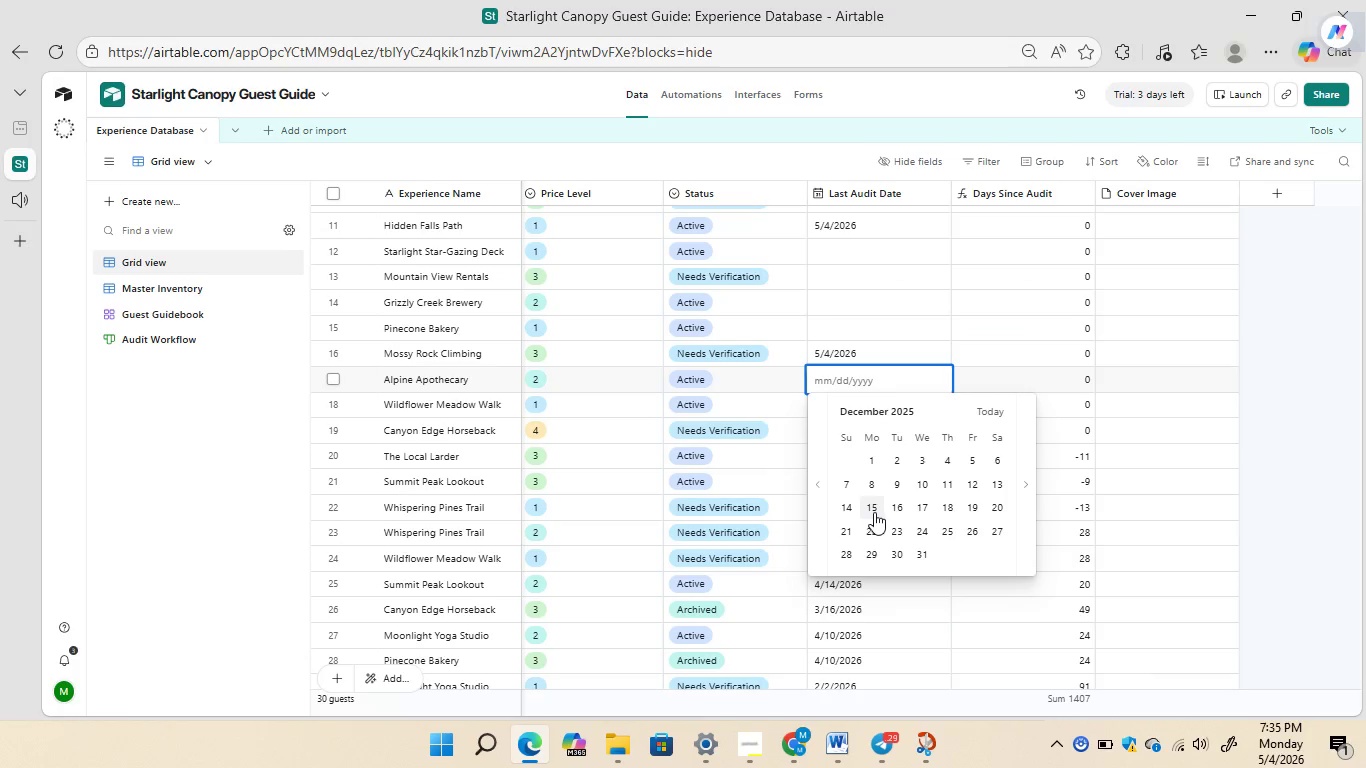 
left_click([877, 512])
 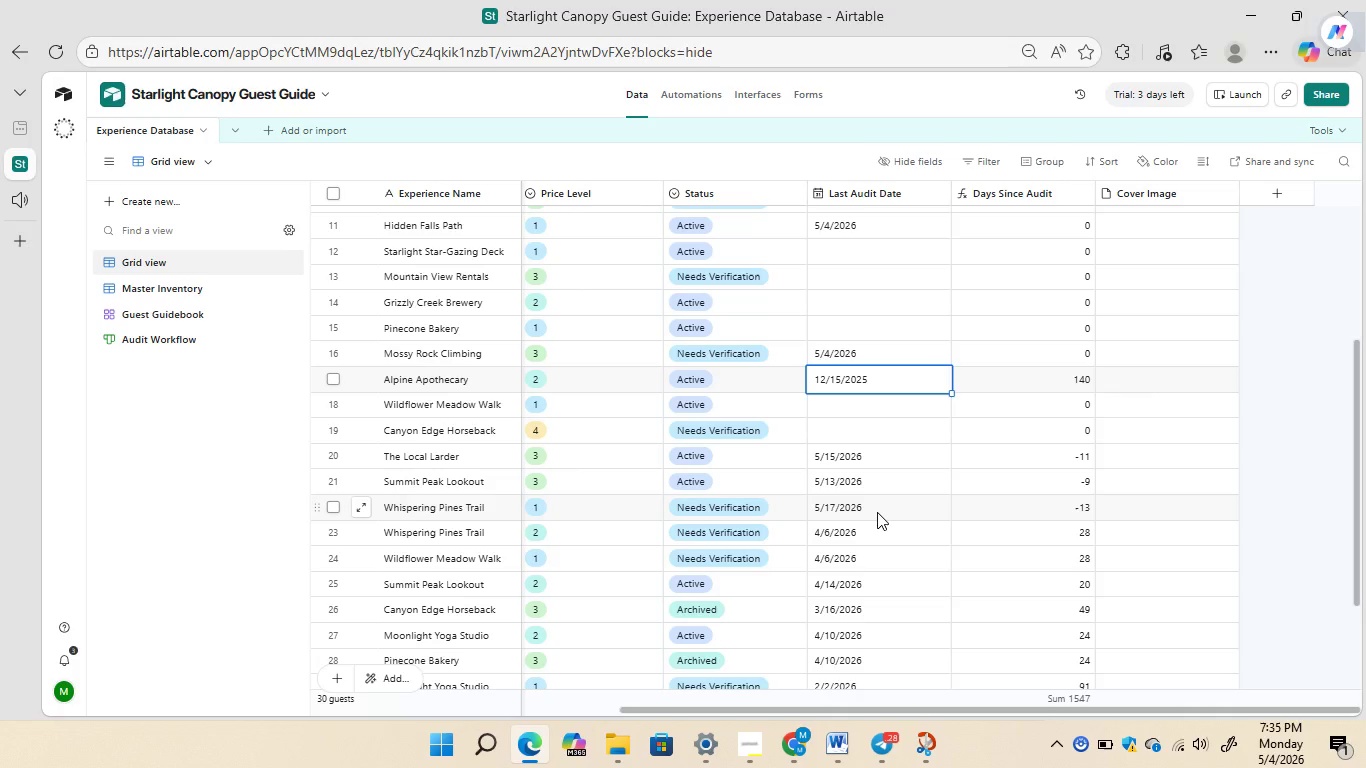 
wait(11.44)
 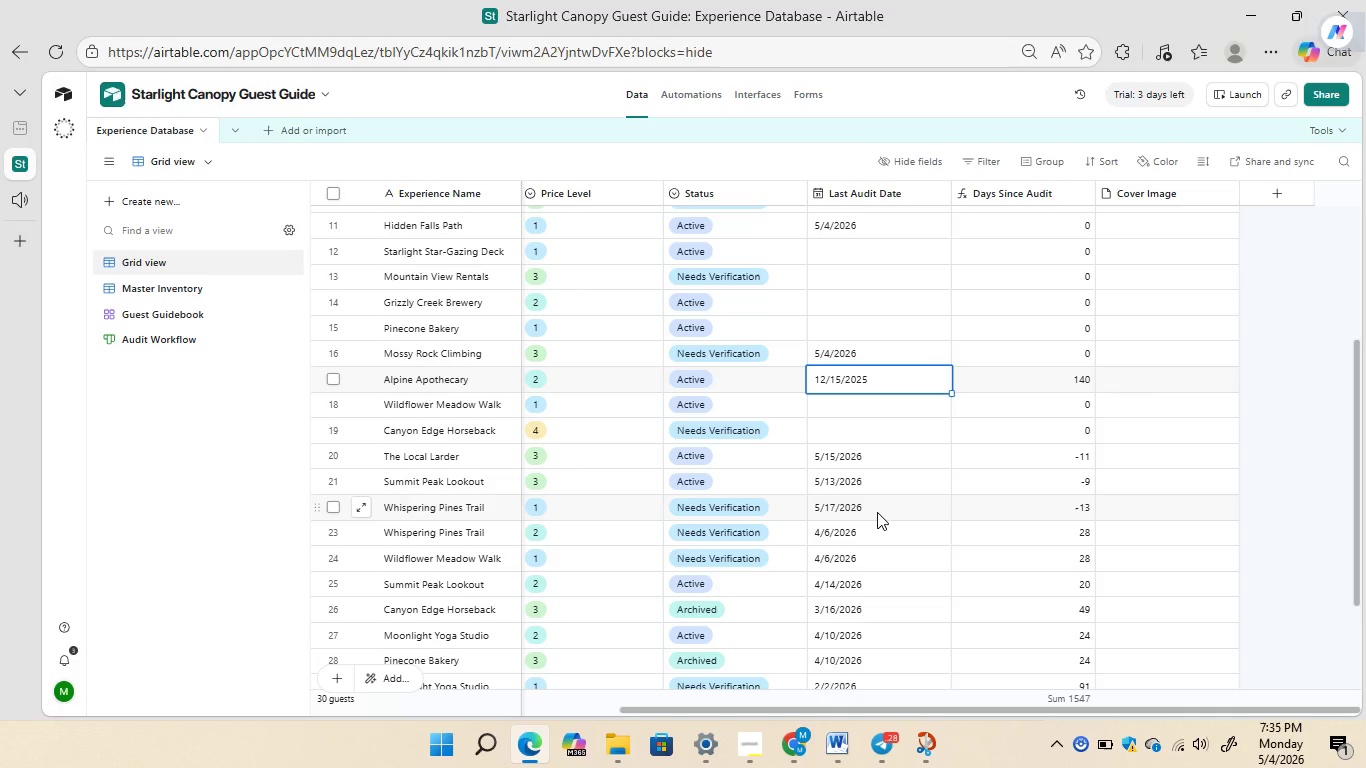 
left_click([688, 93])
 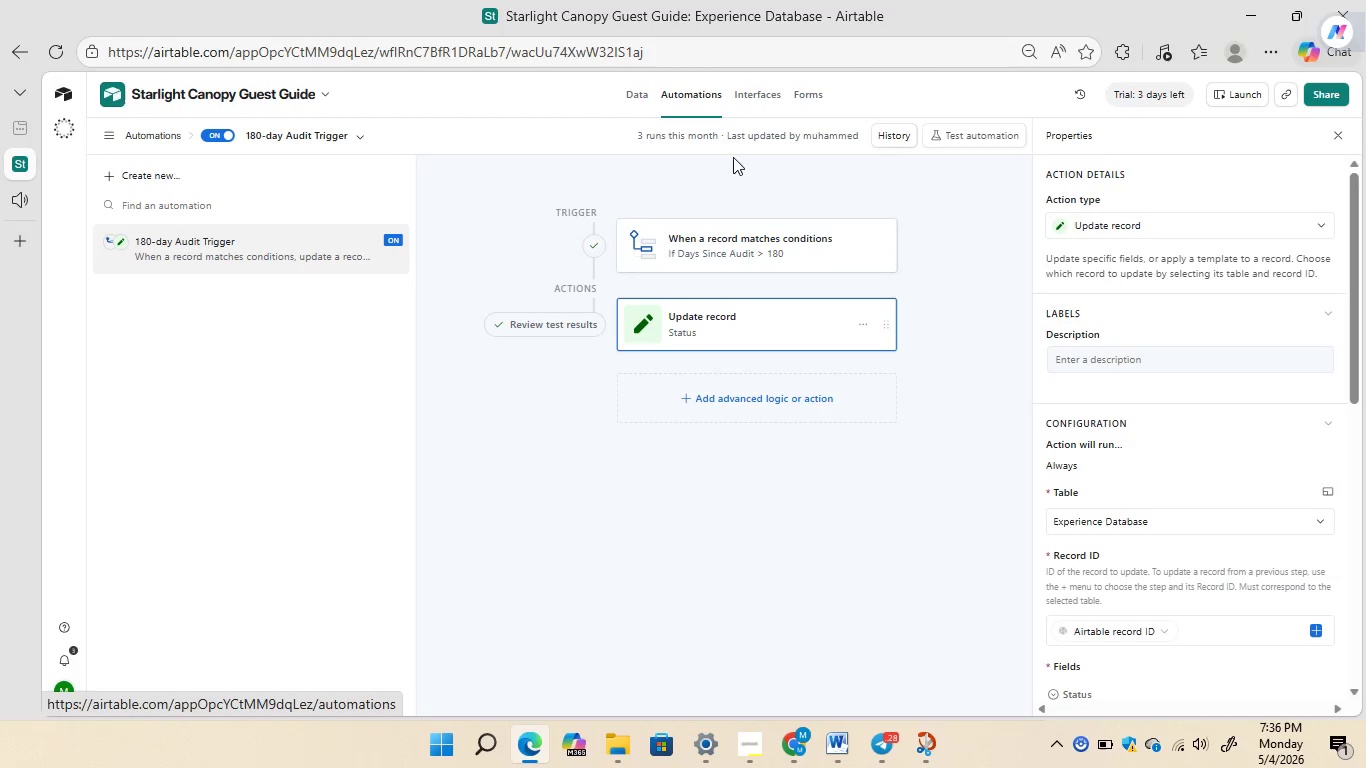 
left_click([723, 235])
 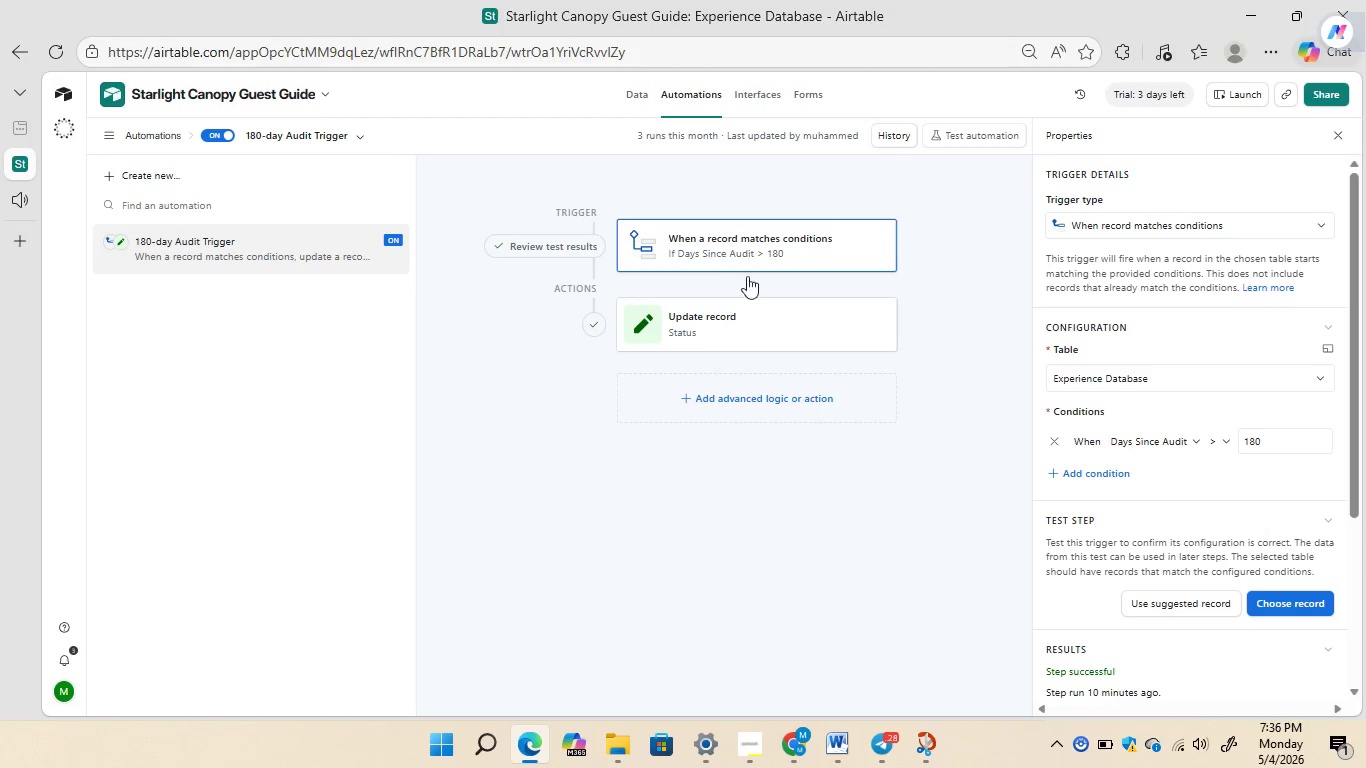 
mouse_move([1146, 459])
 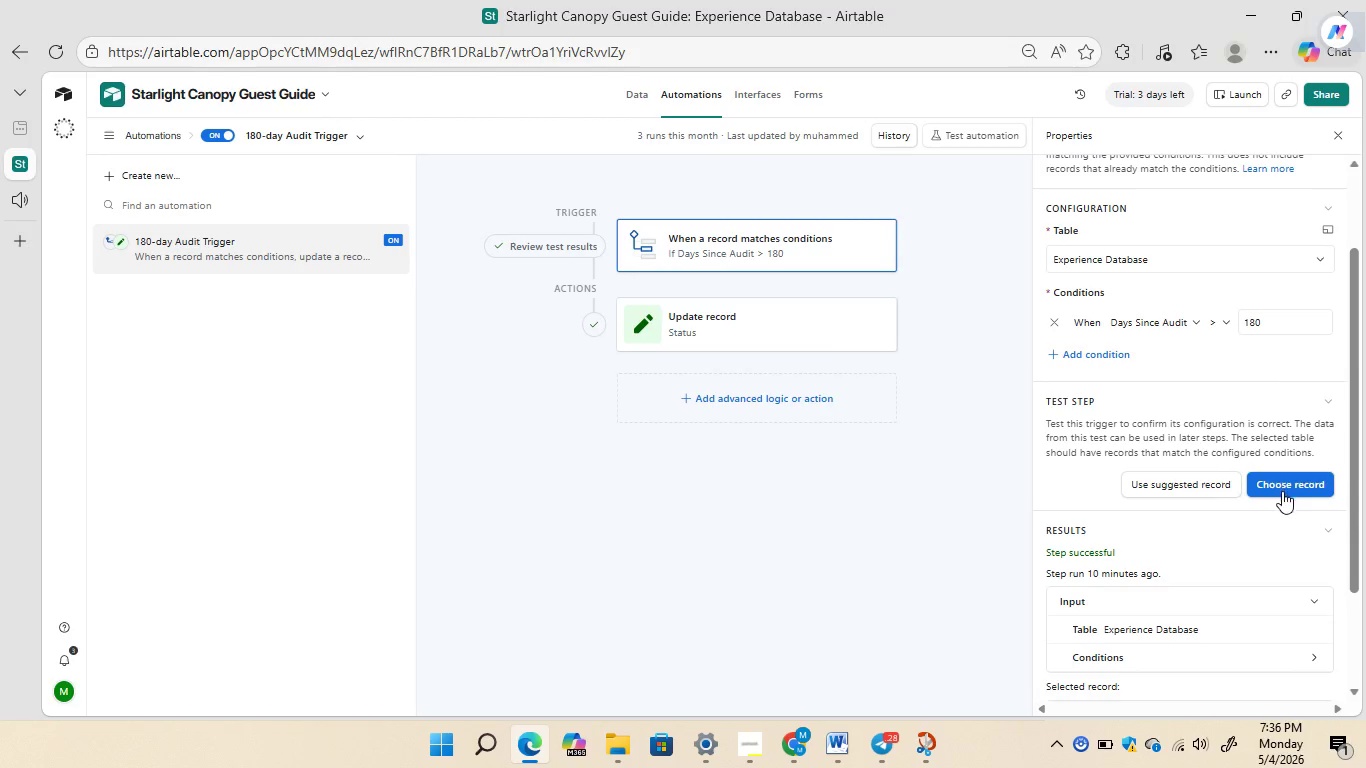 
left_click([1282, 491])
 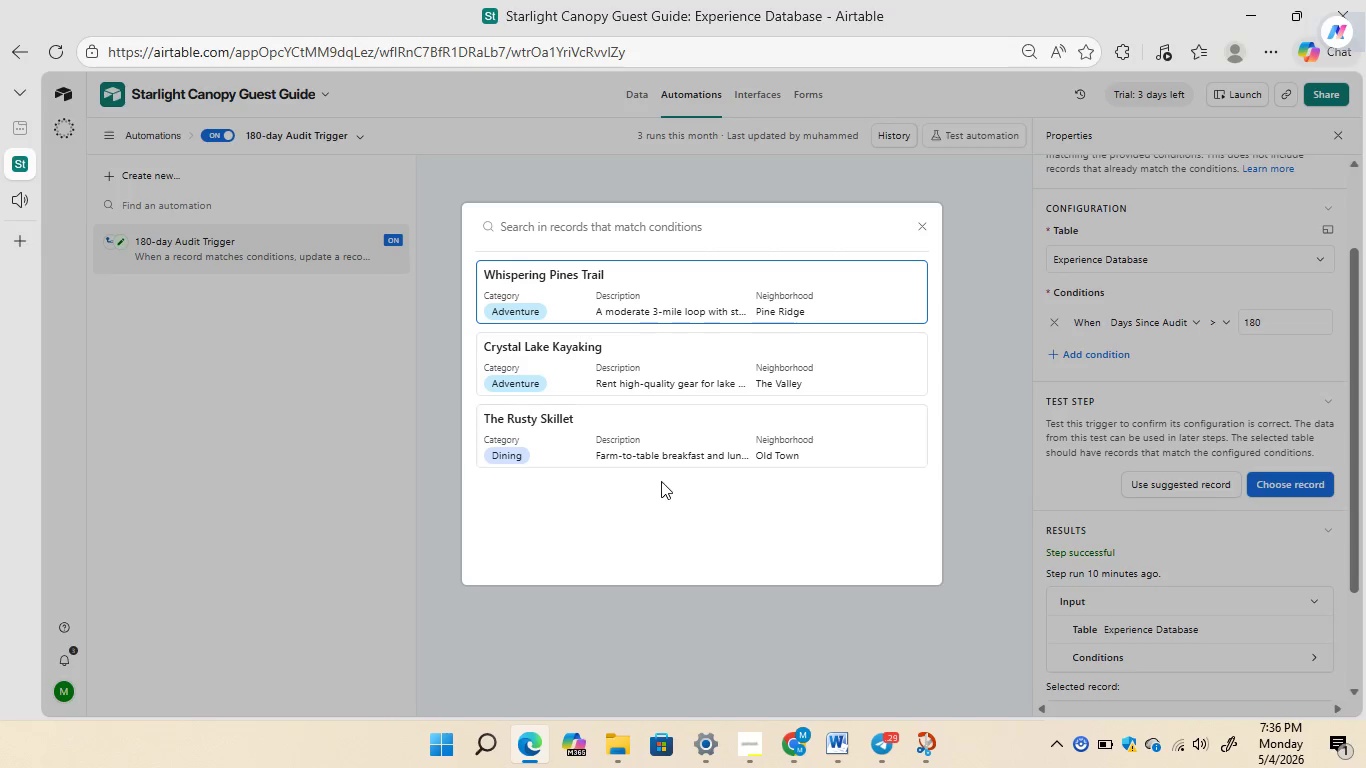 
wait(5.45)
 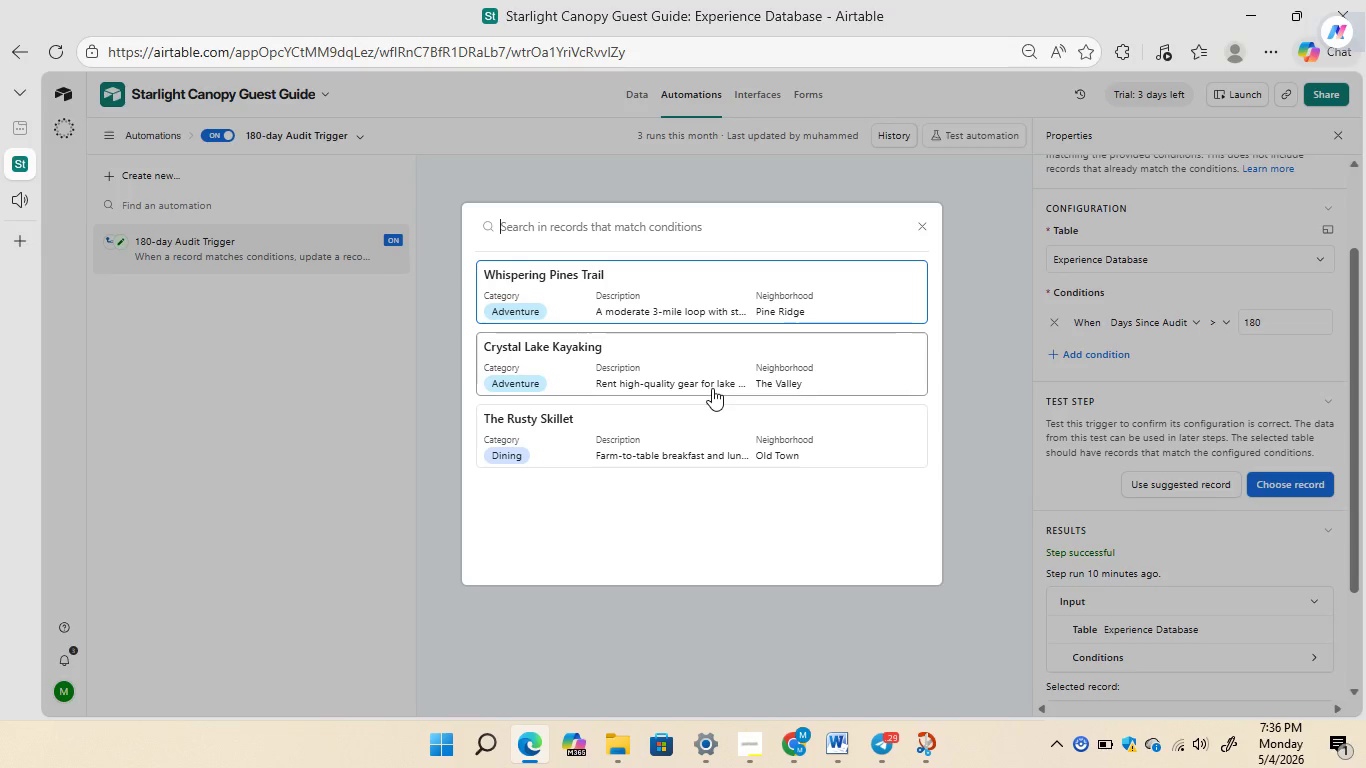 
left_click([680, 424])
 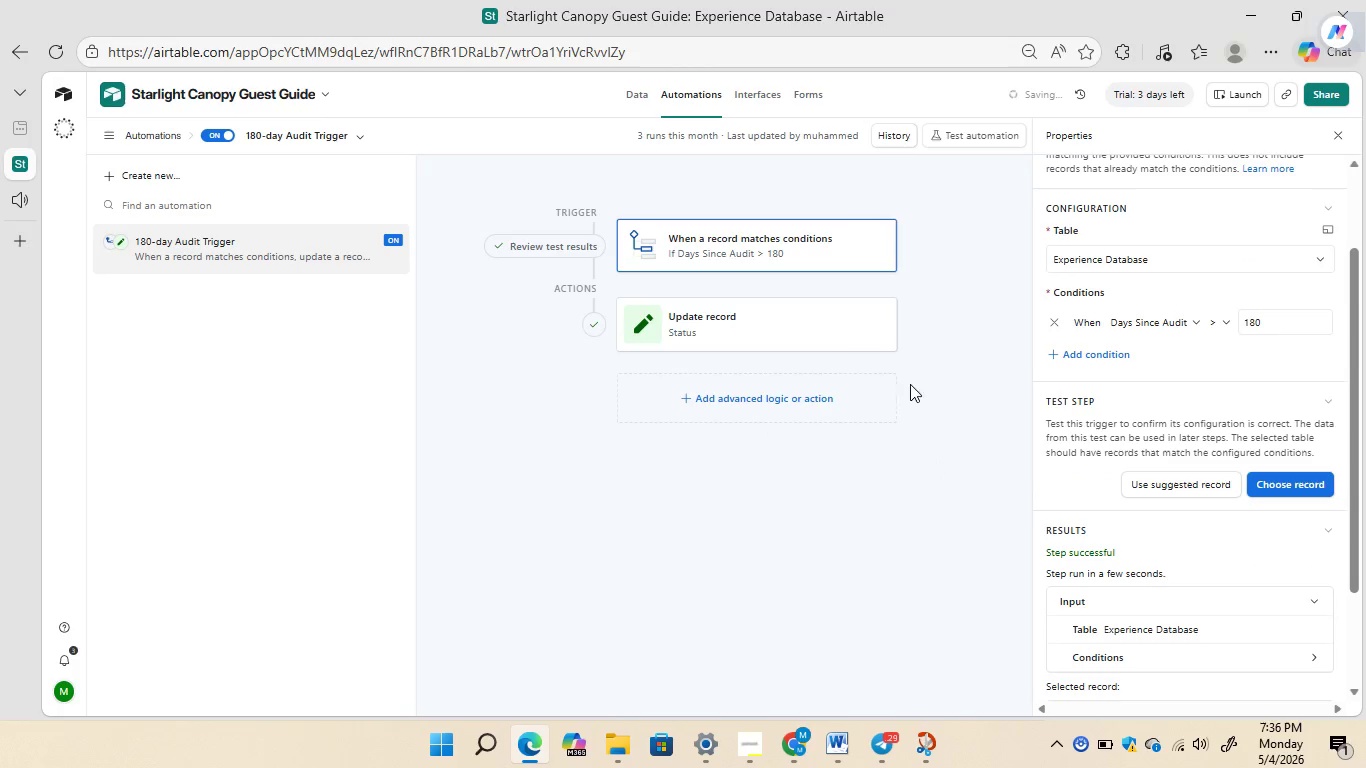 
left_click([797, 325])
 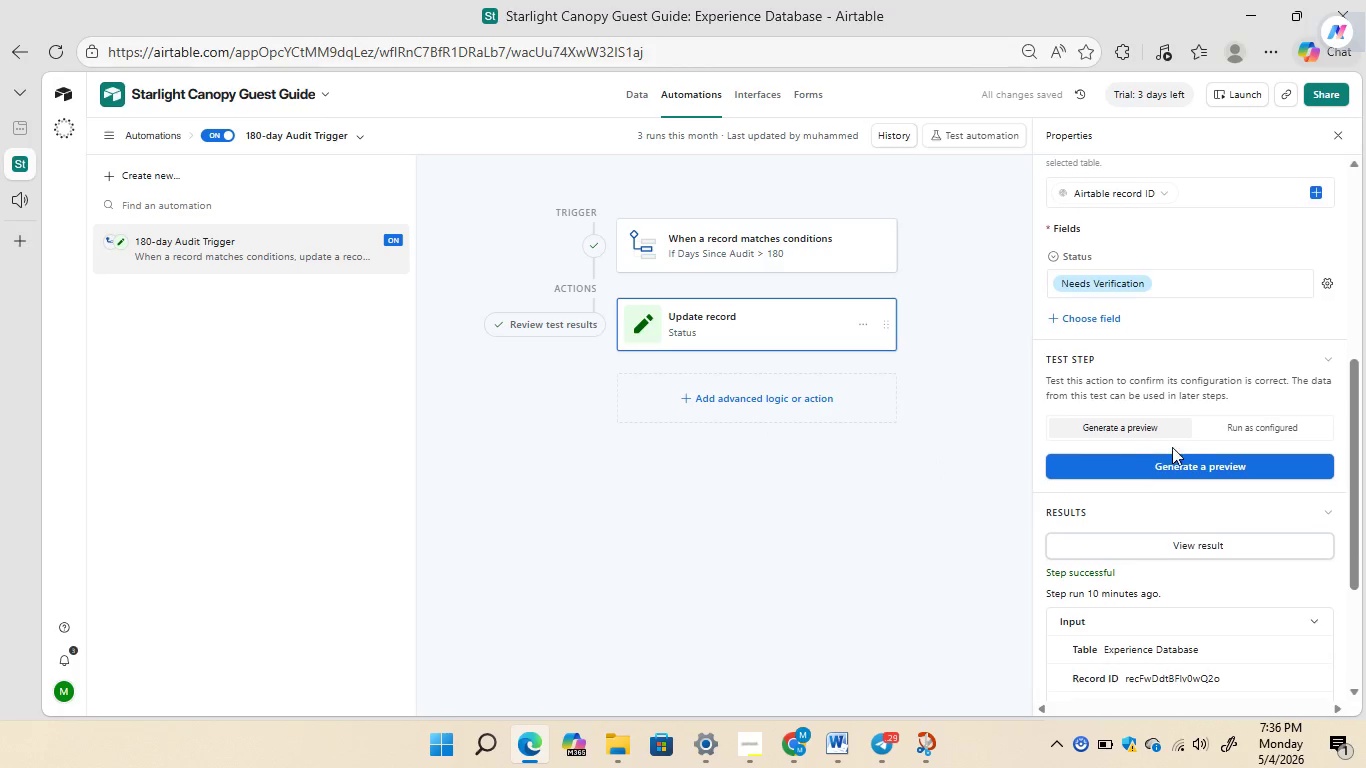 
left_click([1175, 461])
 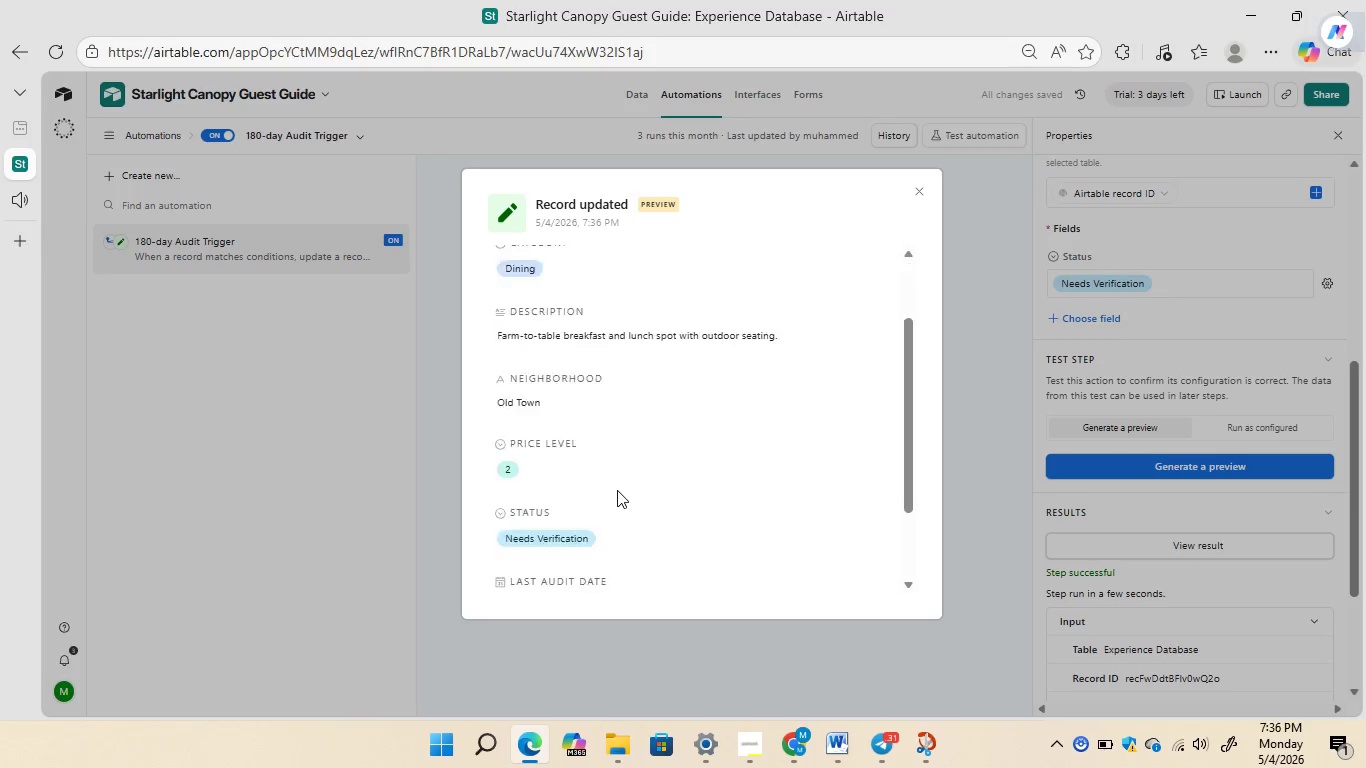 
wait(7.7)
 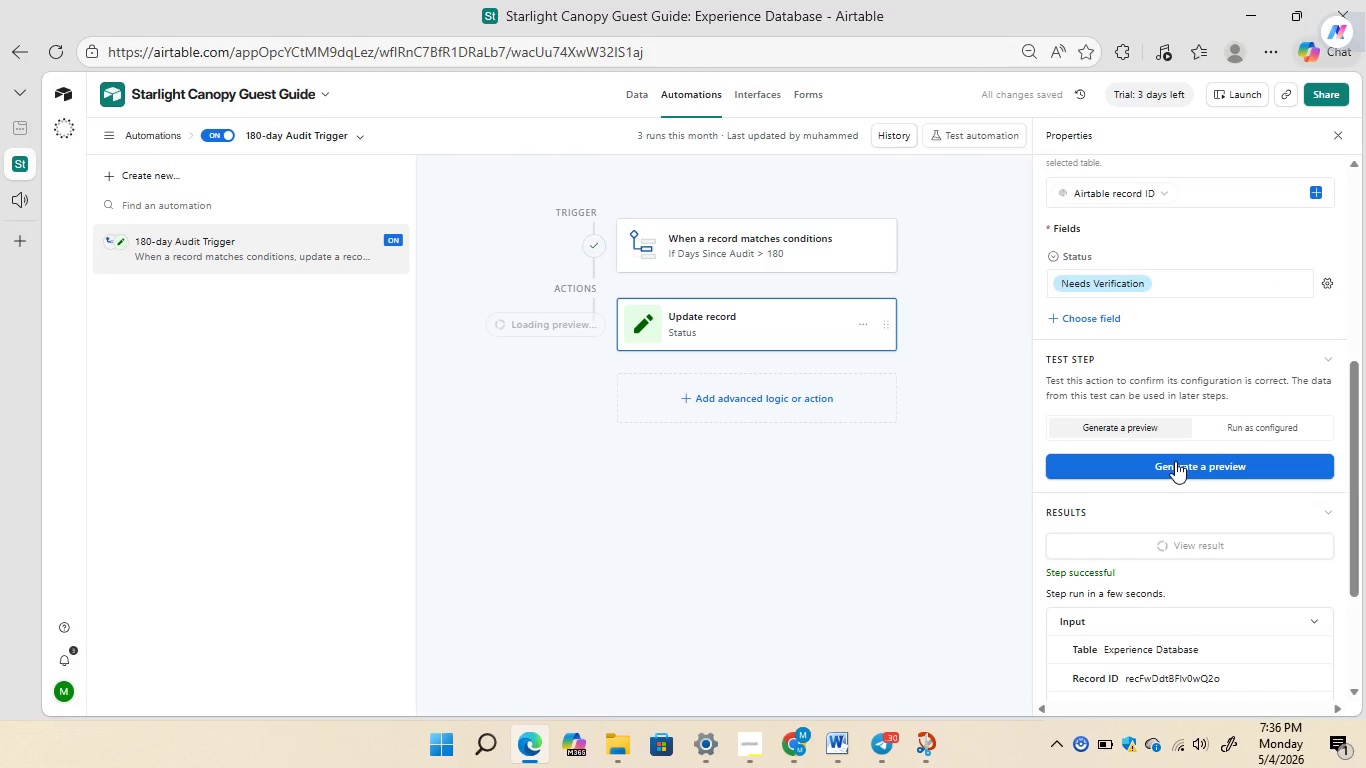 
double_click([545, 451])
 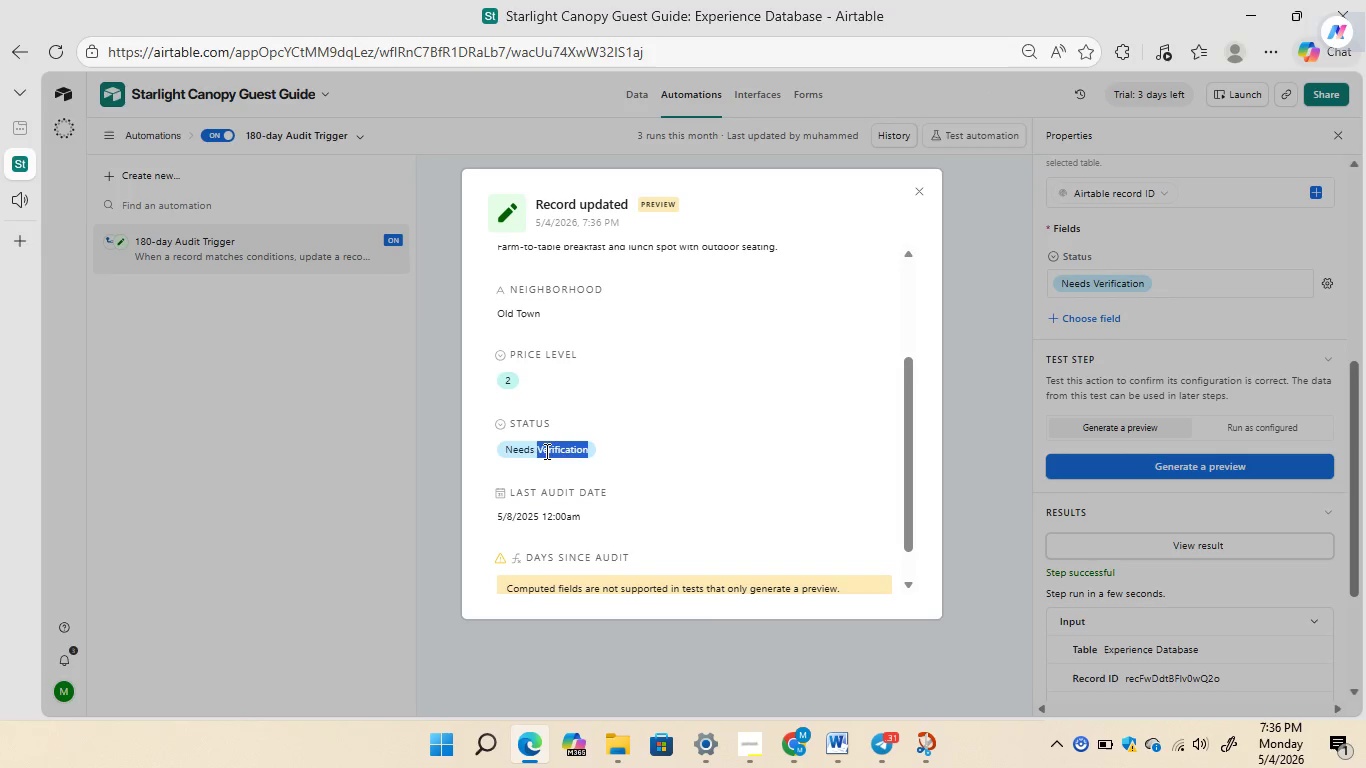 
triple_click([545, 451])
 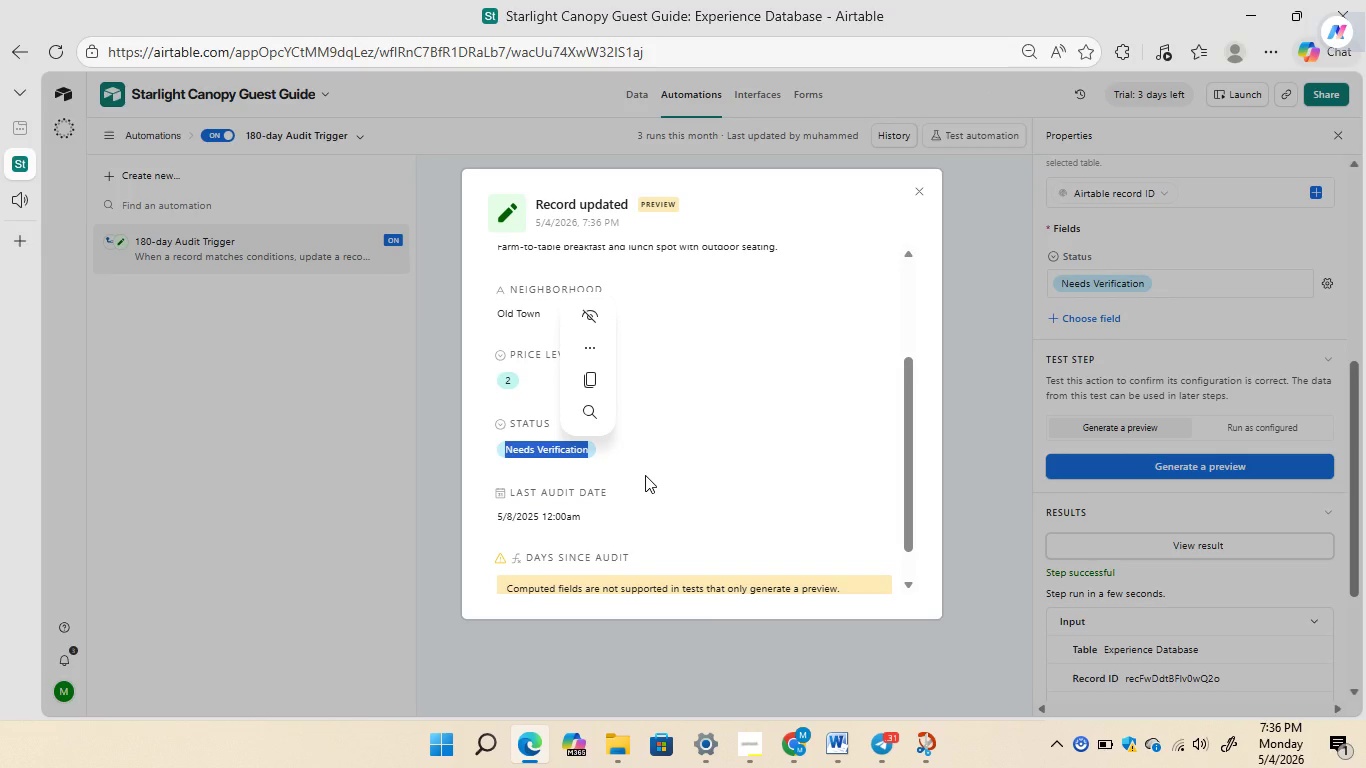 
left_click([645, 475])
 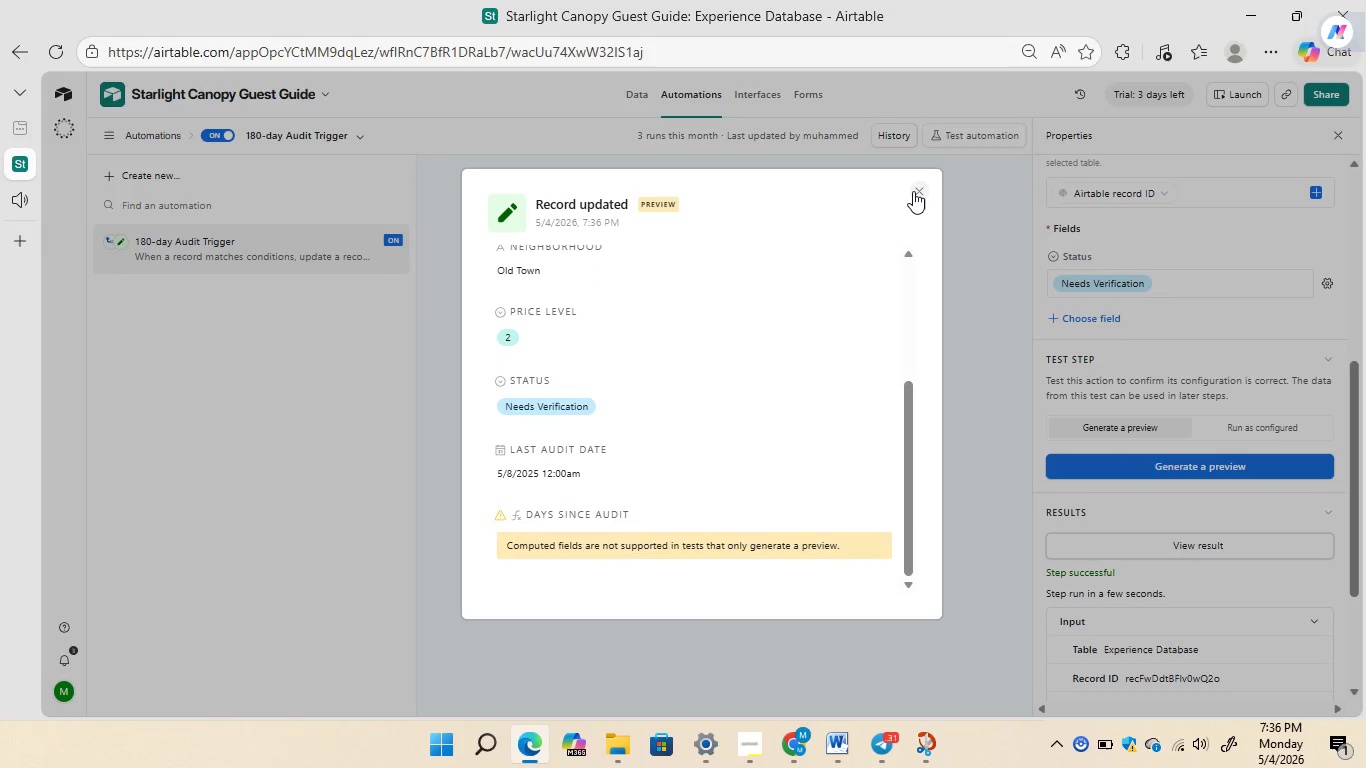 
left_click([913, 191])
 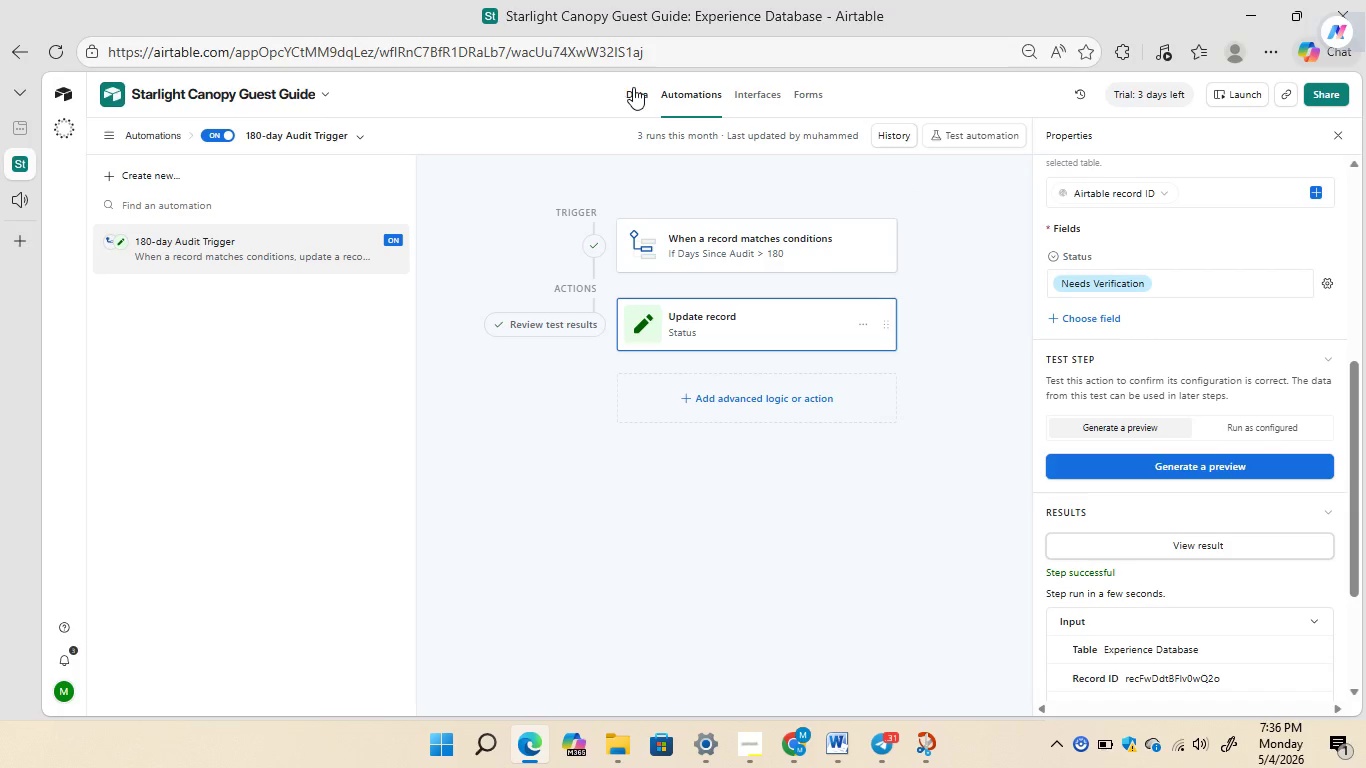 
left_click([631, 87])
 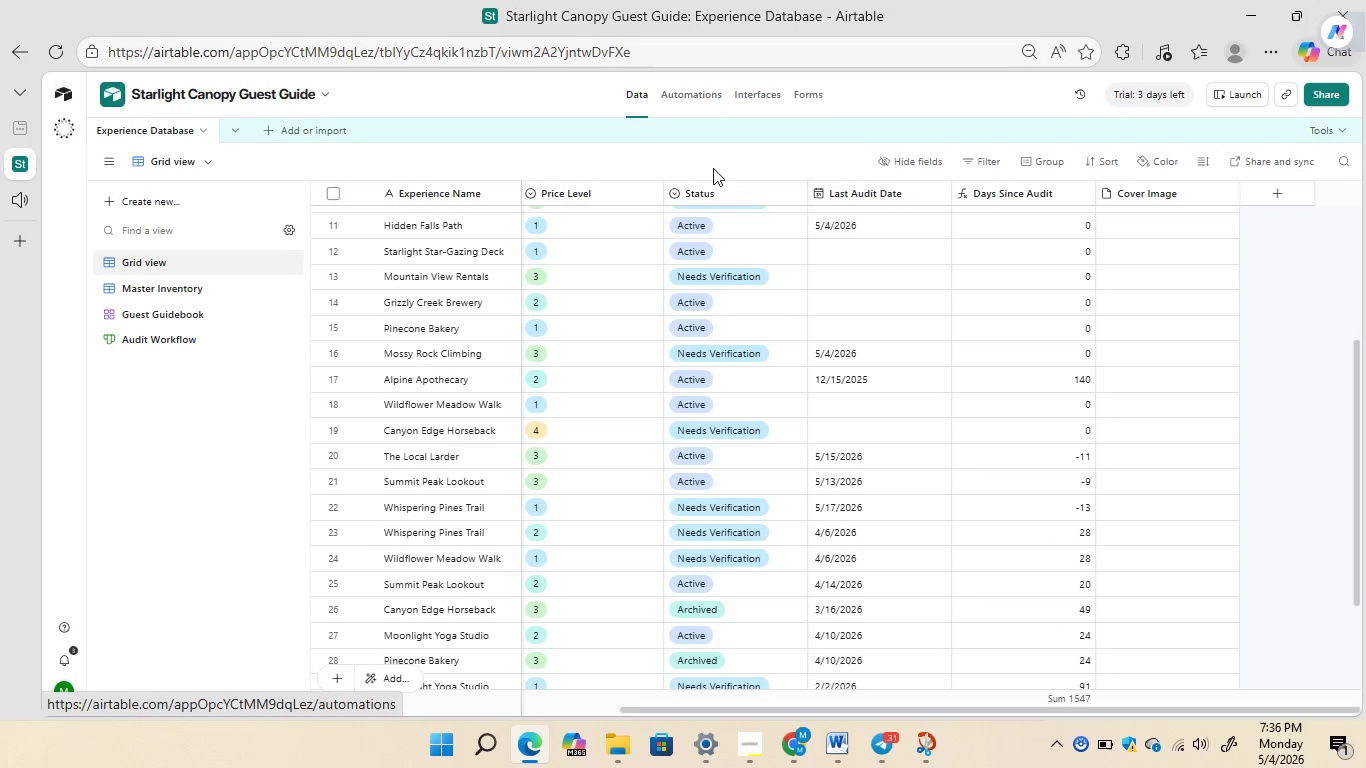 
wait(5.34)
 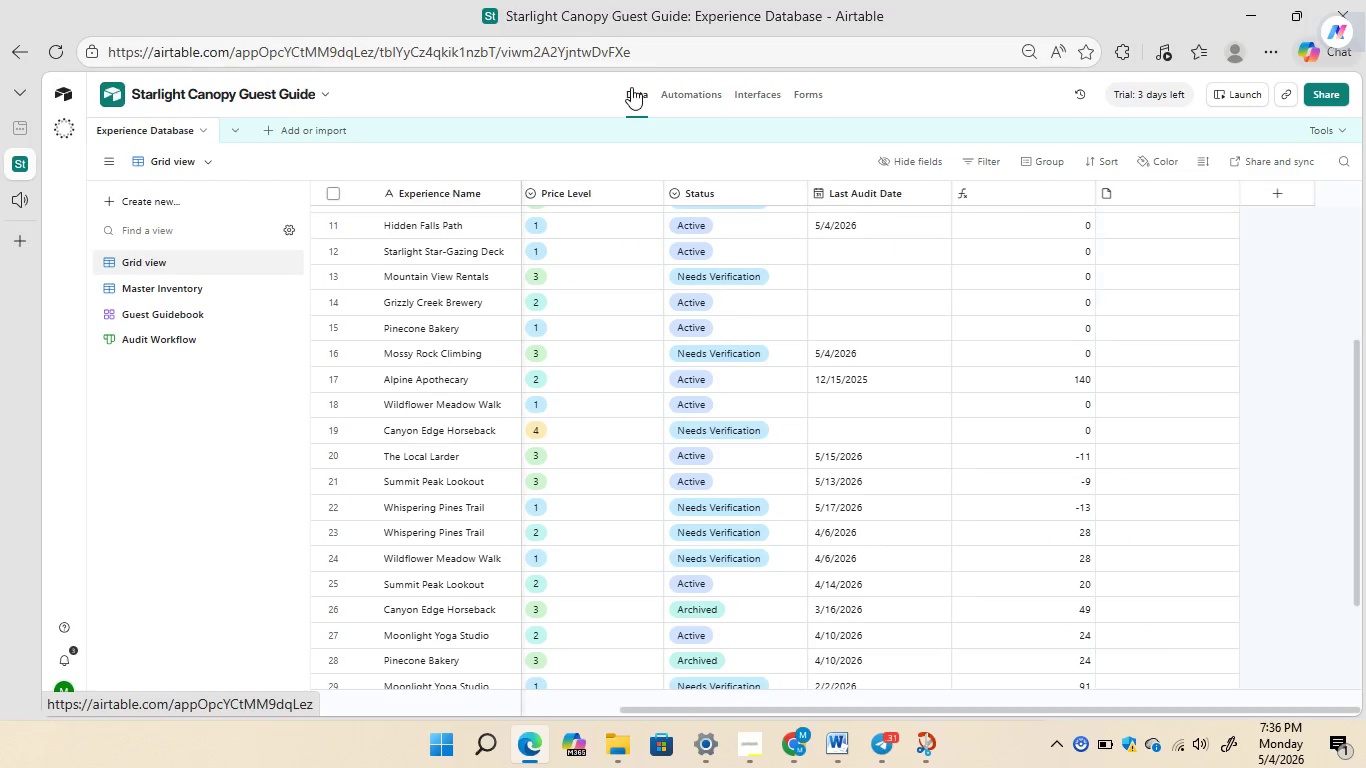 
left_click([854, 402])
 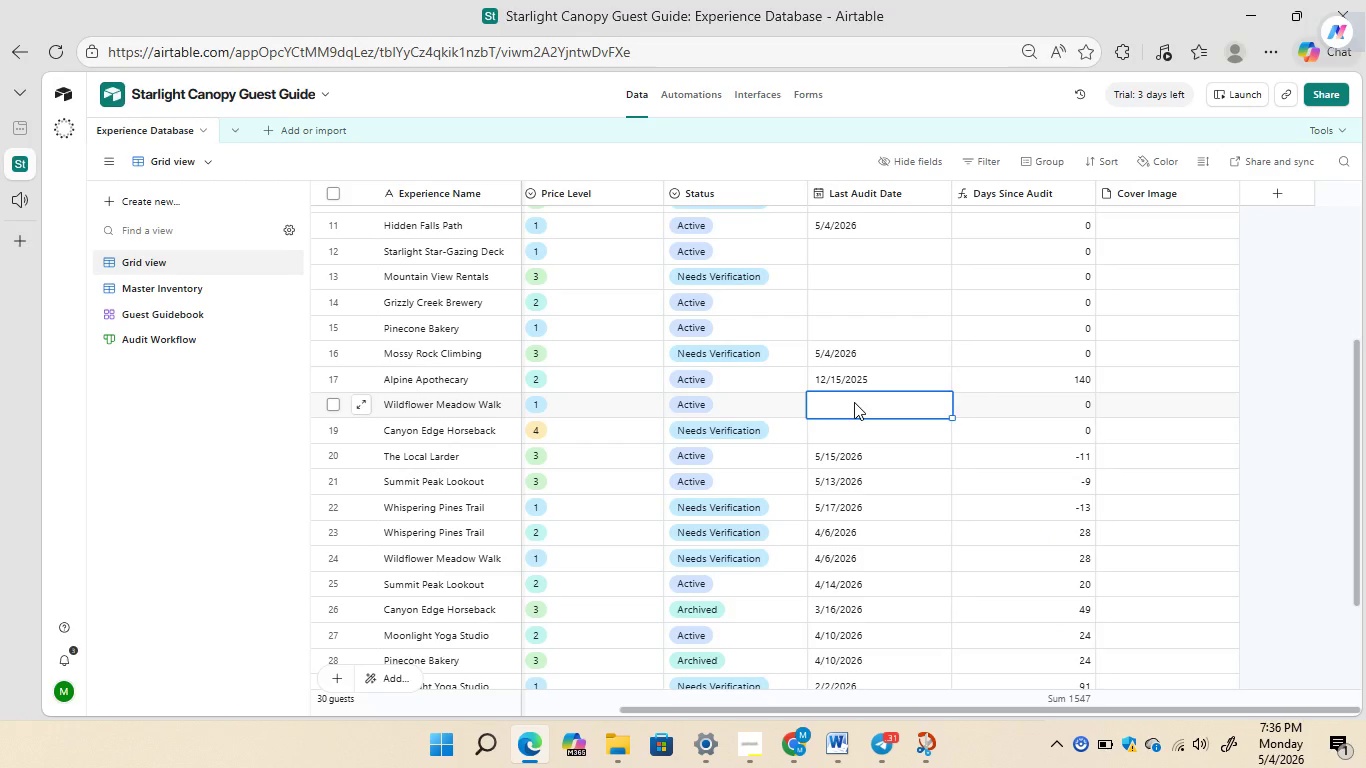 
left_click([854, 402])
 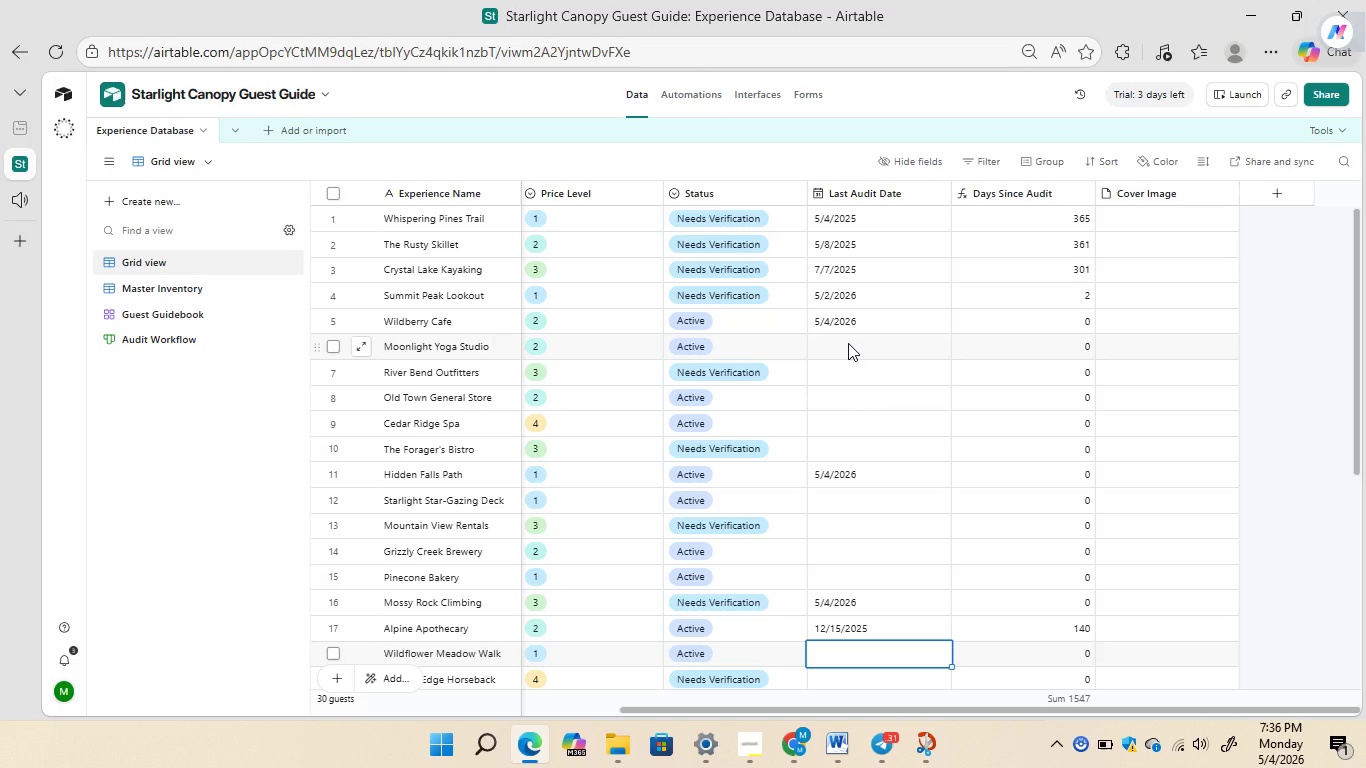 
wait(5.42)
 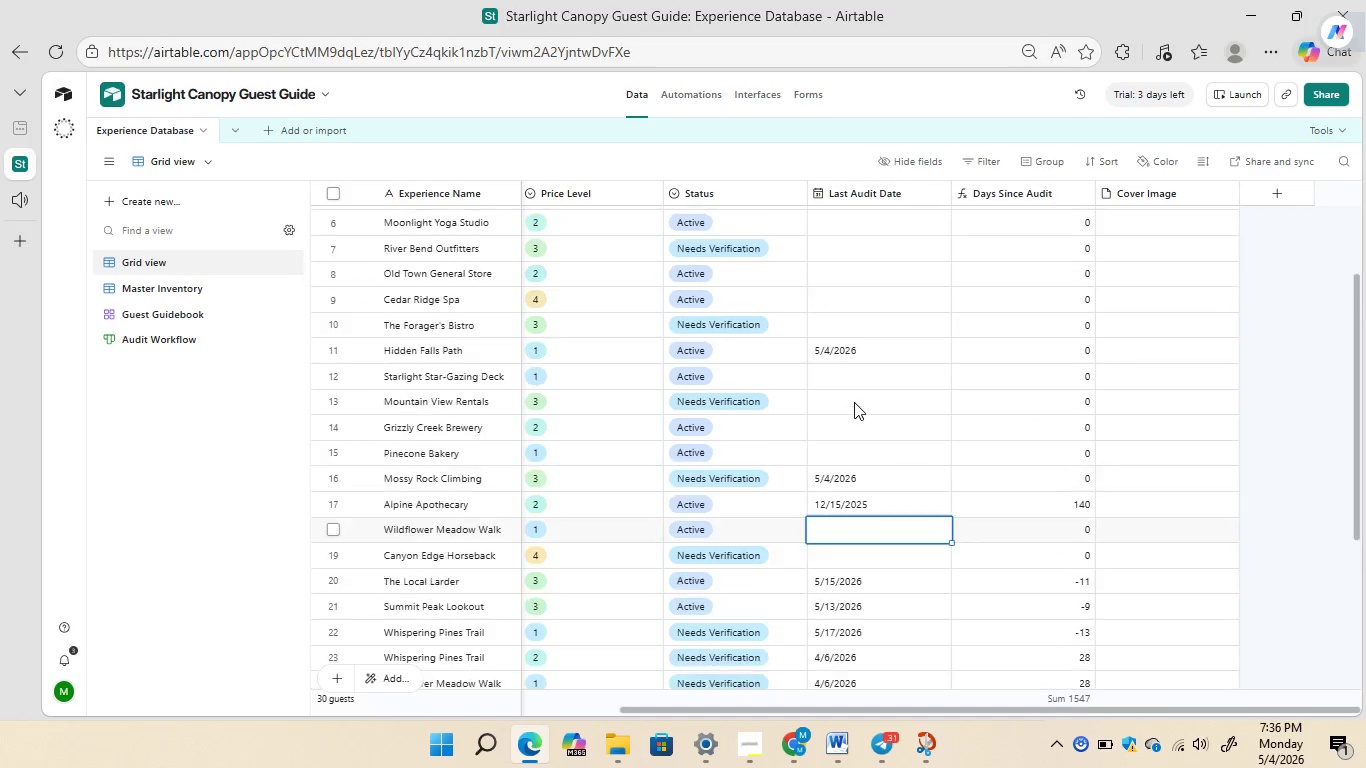 
double_click([848, 343])
 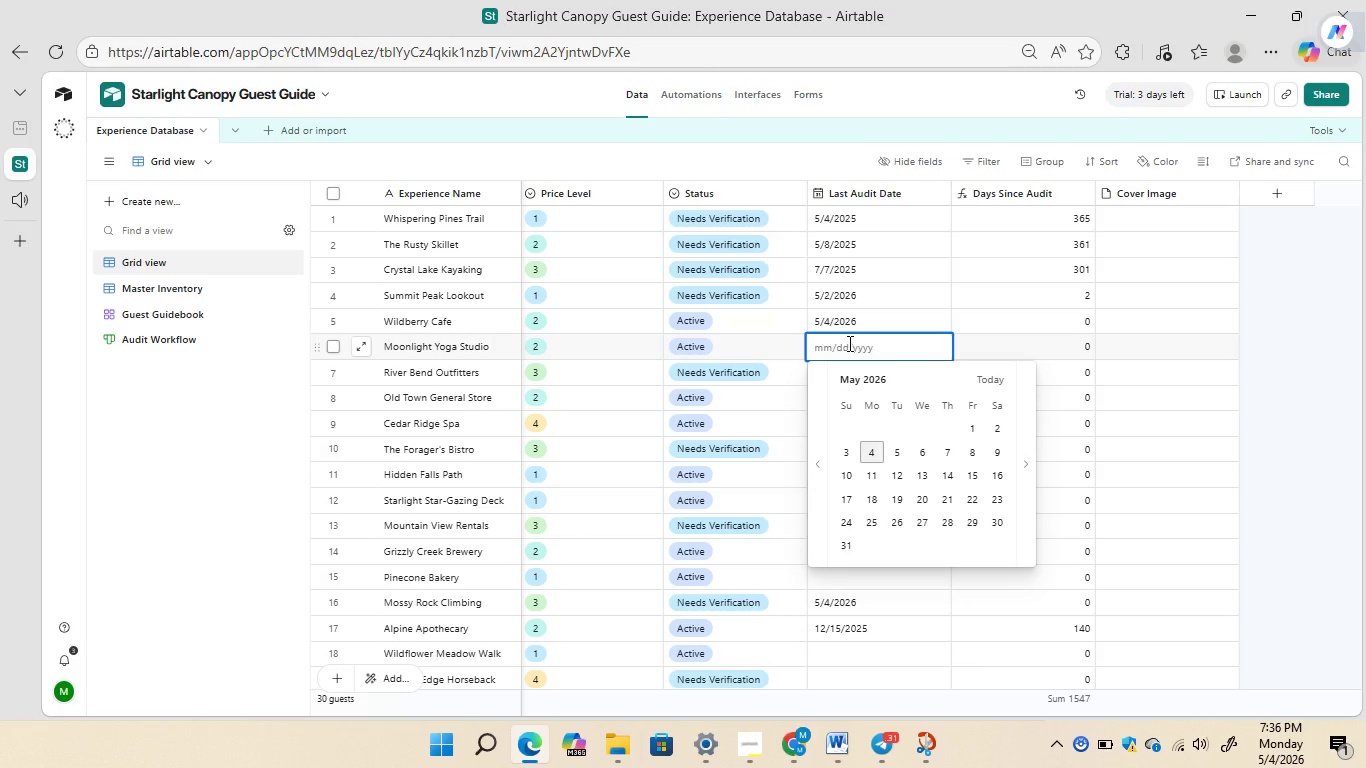 
type(5/4/2025)
 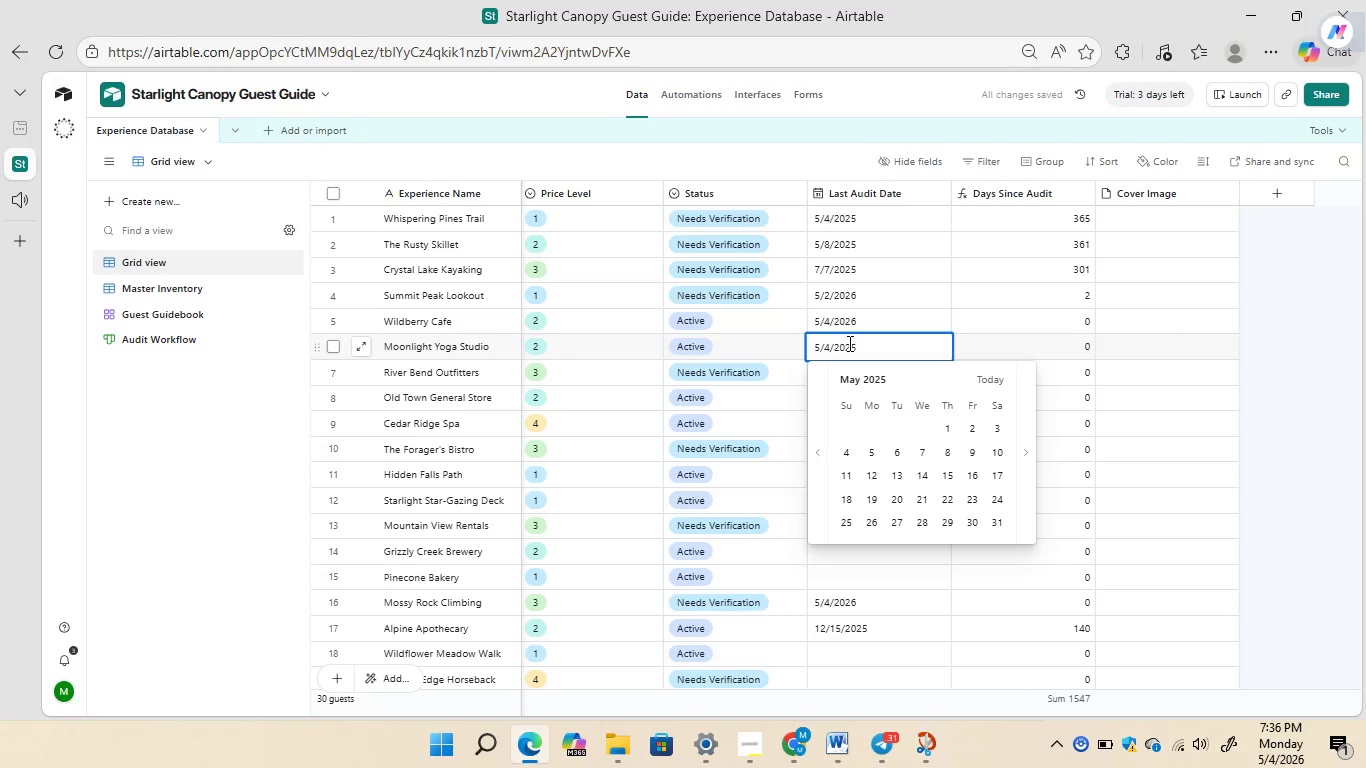 
key(Enter)
 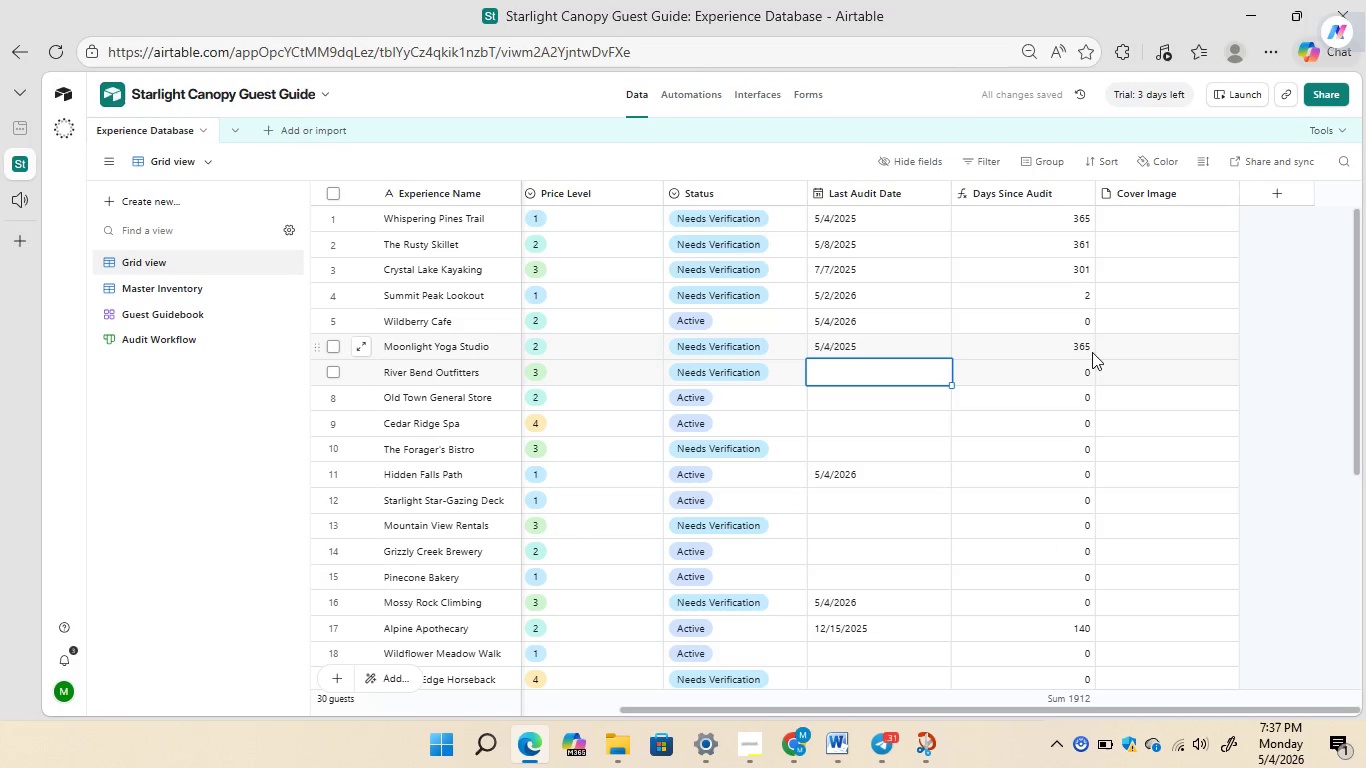 
wait(6.53)
 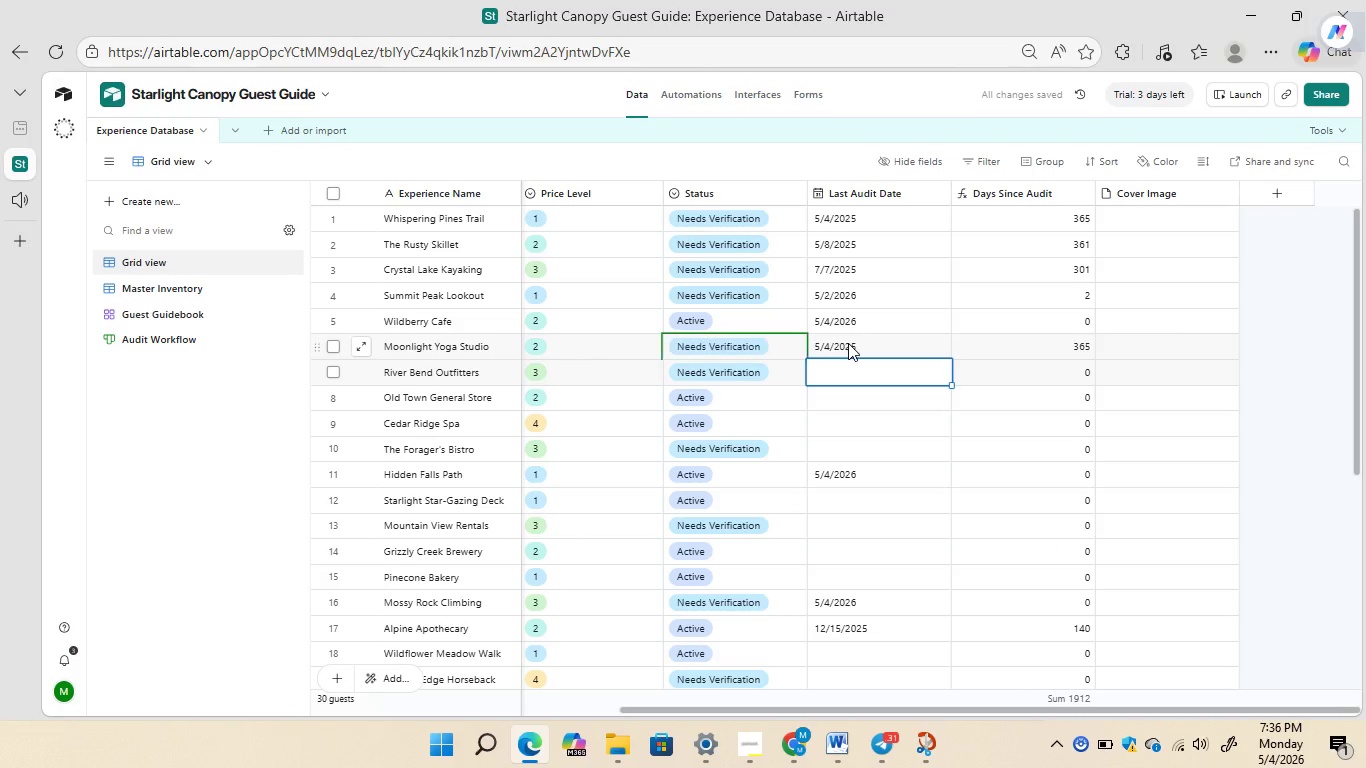 
double_click([856, 402])
 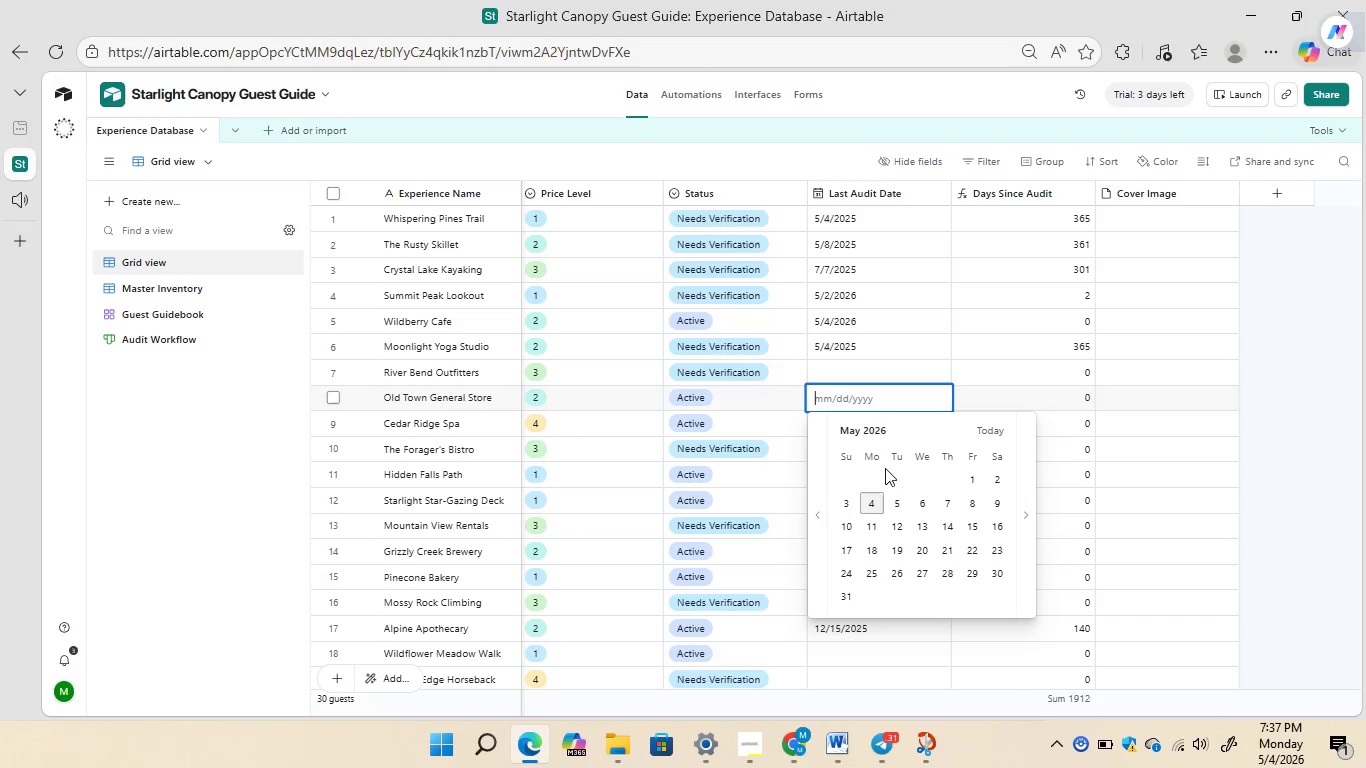 
wait(5.03)
 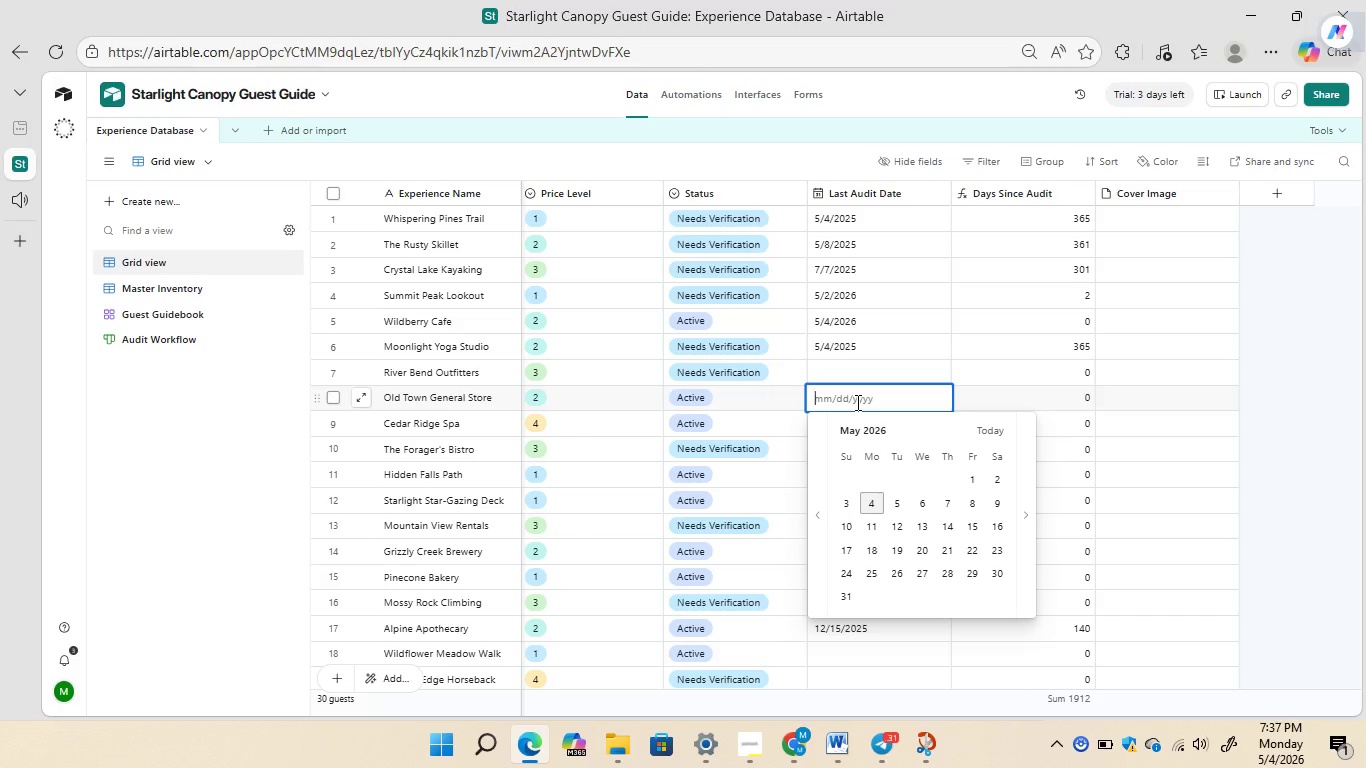 
left_click([841, 507])
 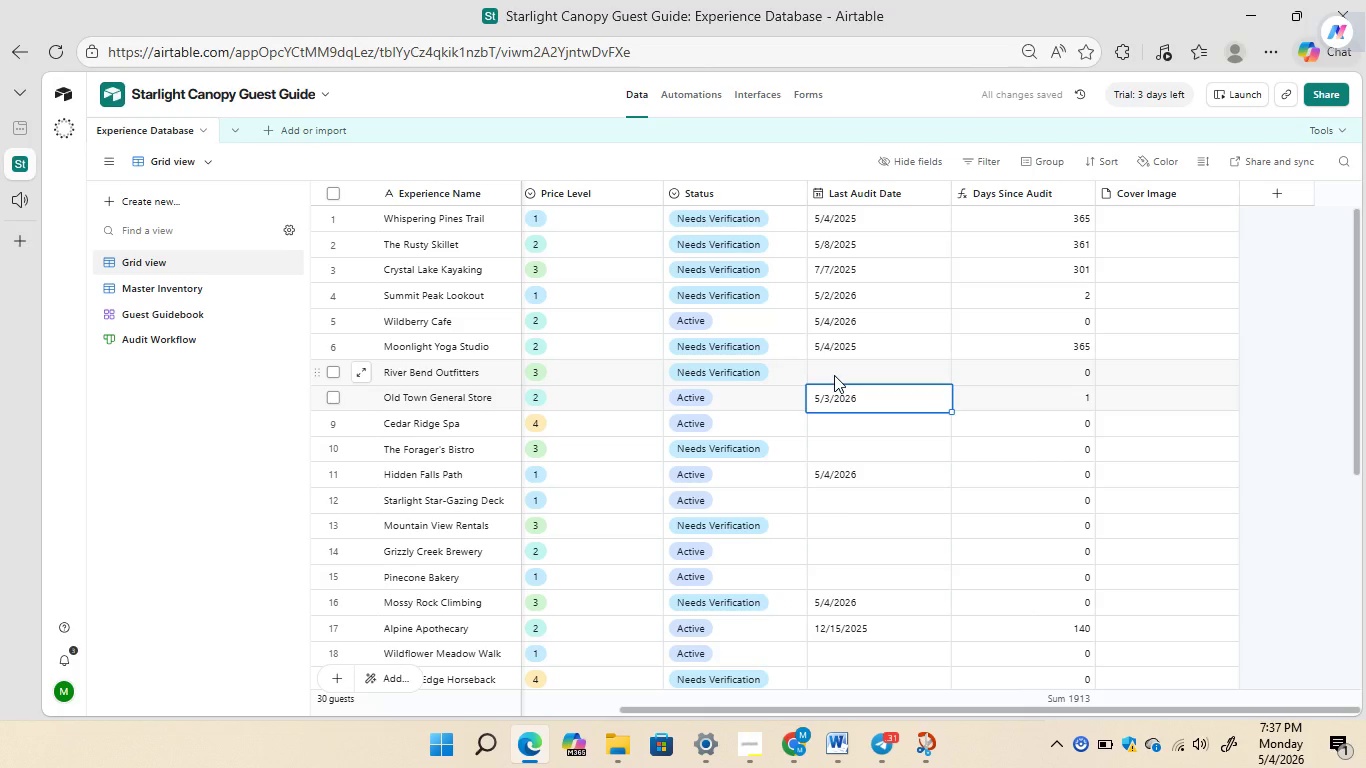 
double_click([834, 375])
 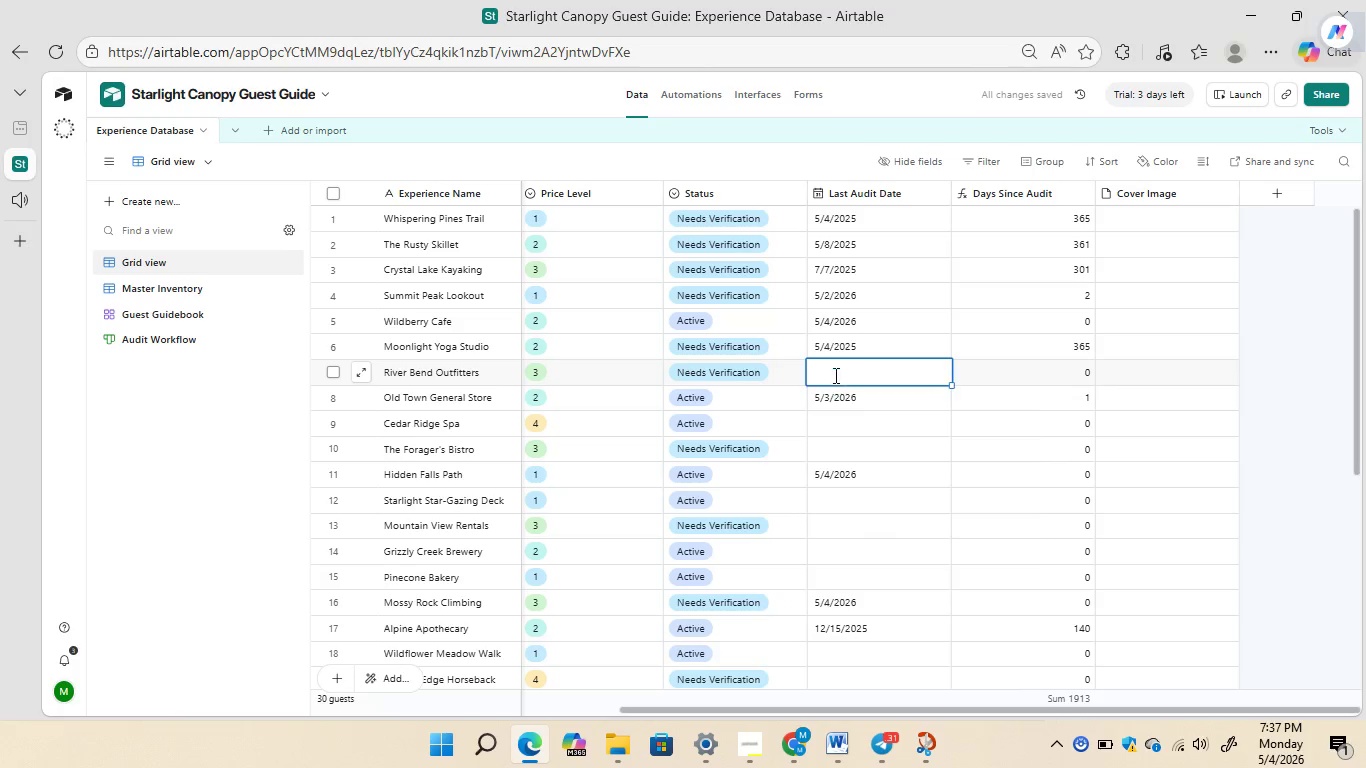 
triple_click([834, 375])
 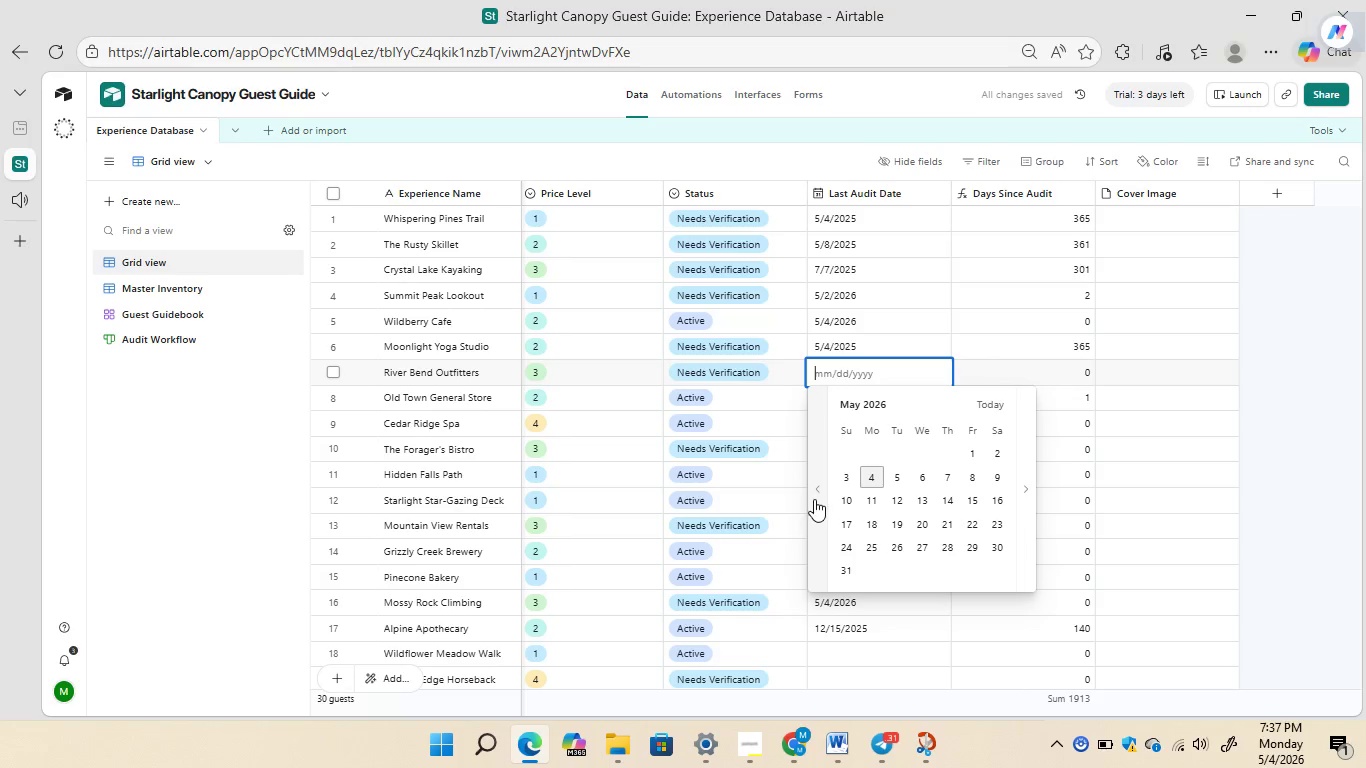 
double_click([815, 499])
 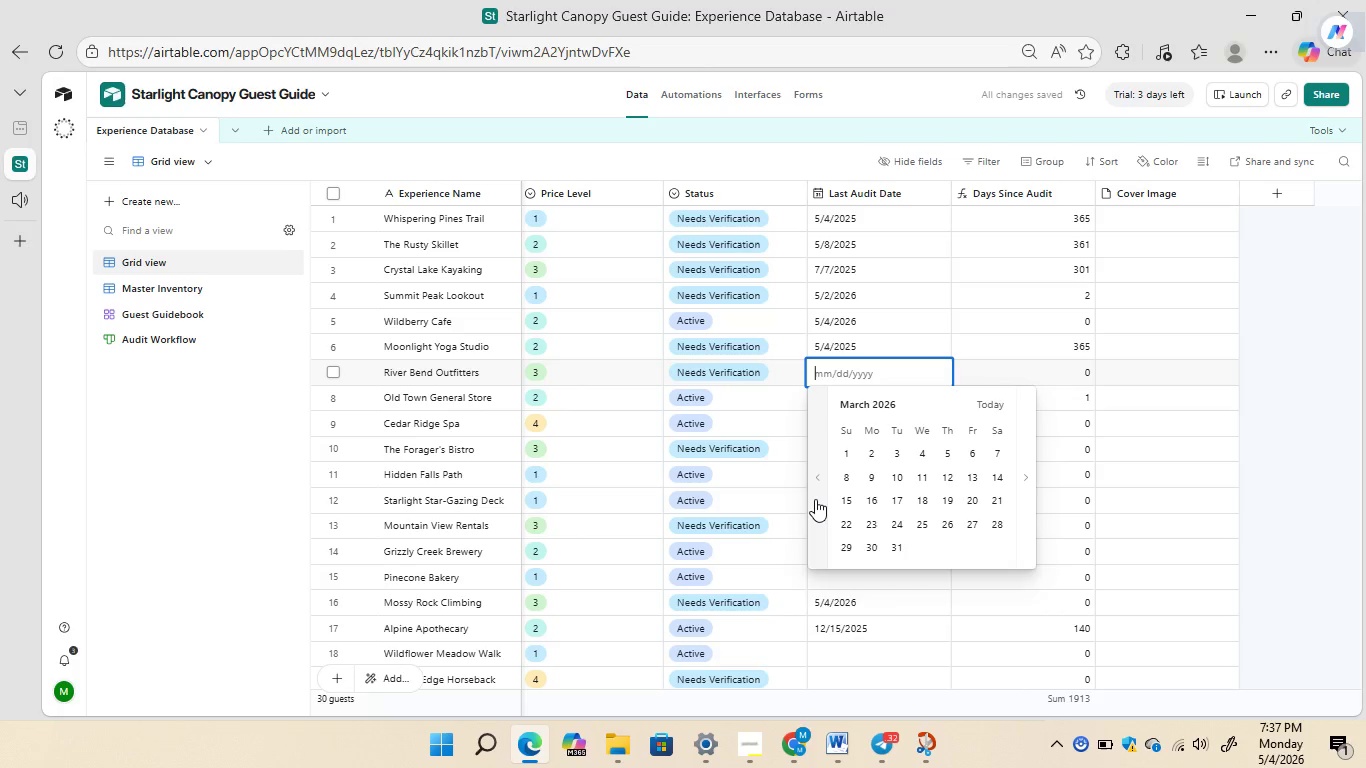 
triple_click([815, 499])
 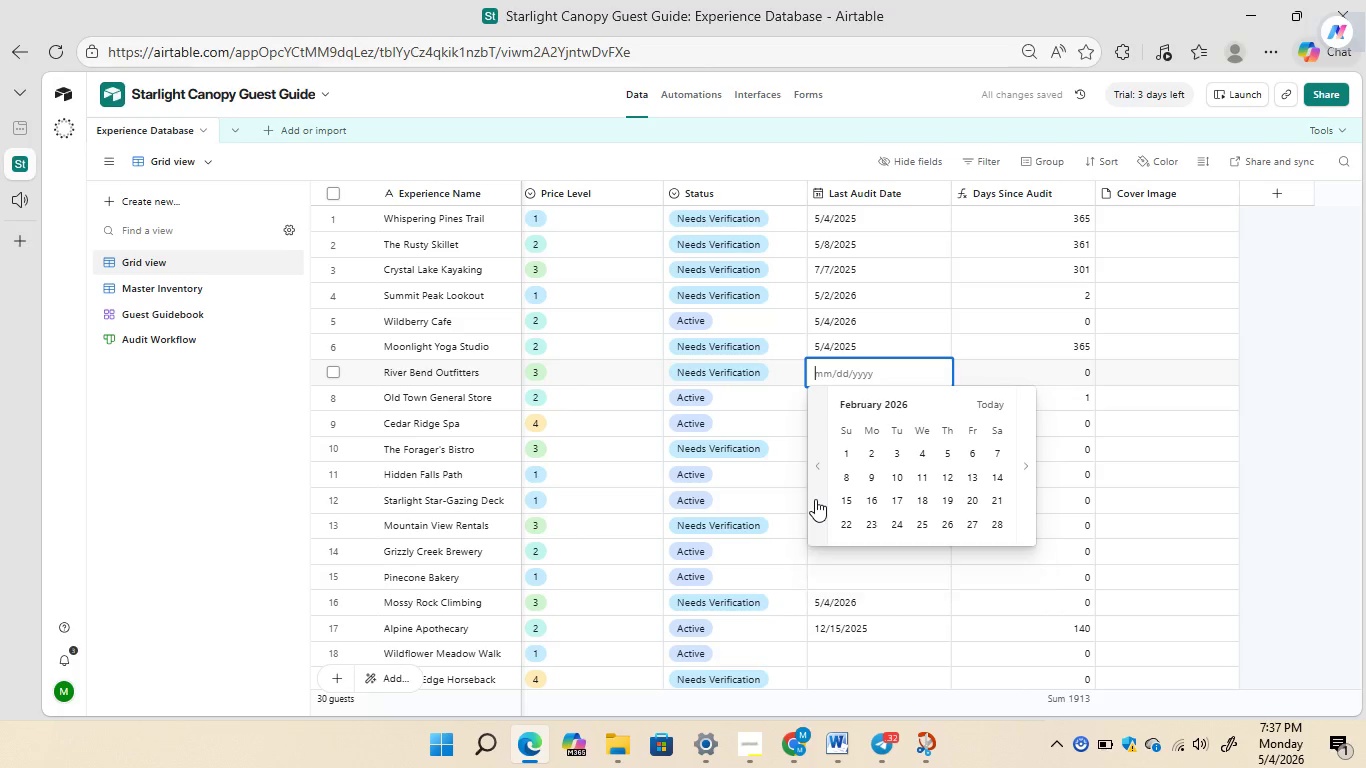 
triple_click([815, 499])
 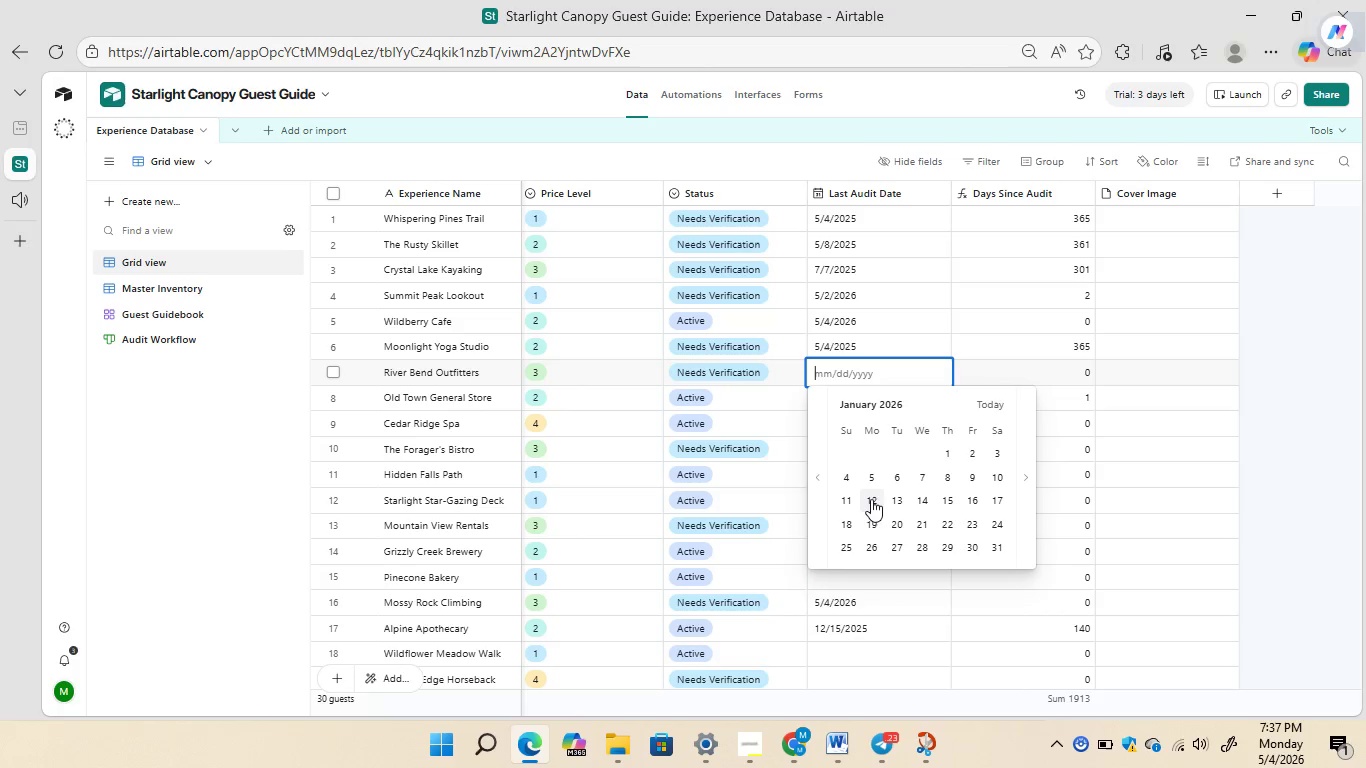 
left_click([872, 499])
 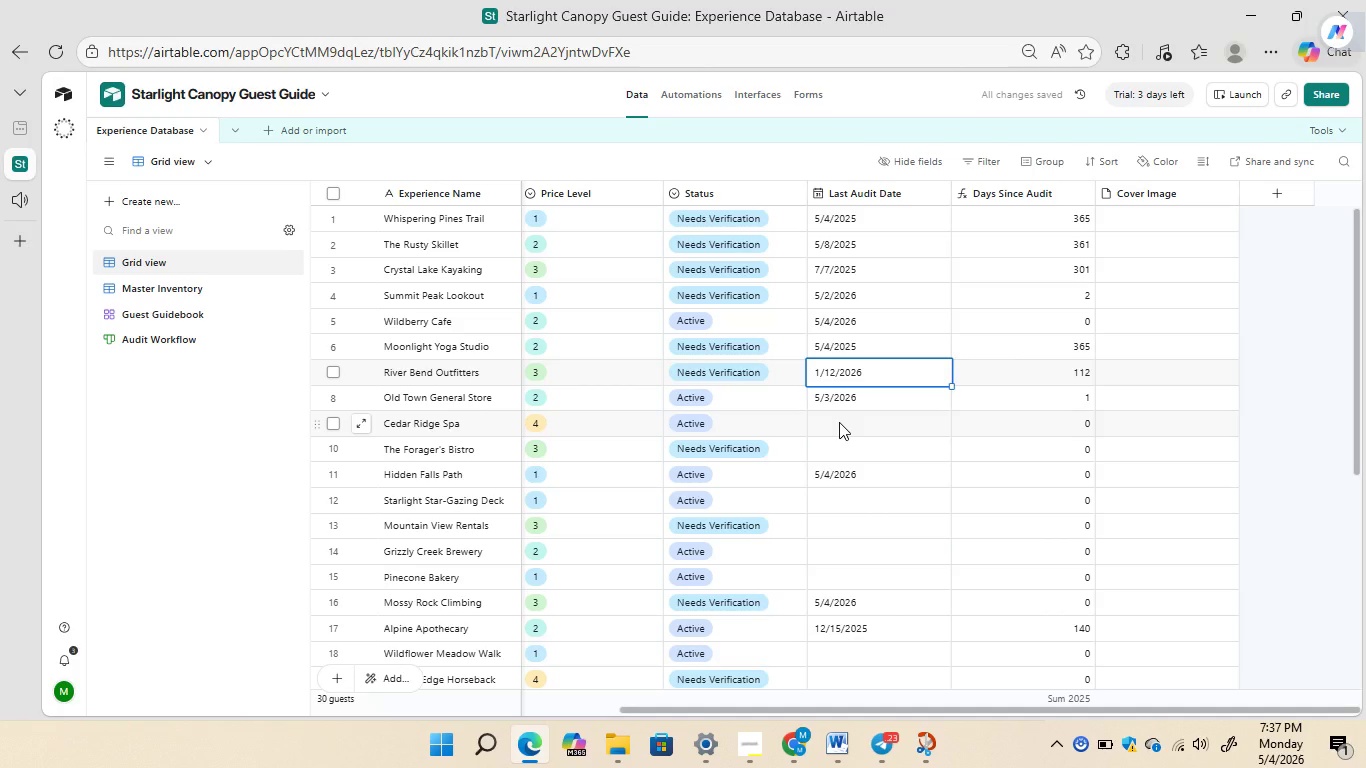 
double_click([839, 422])
 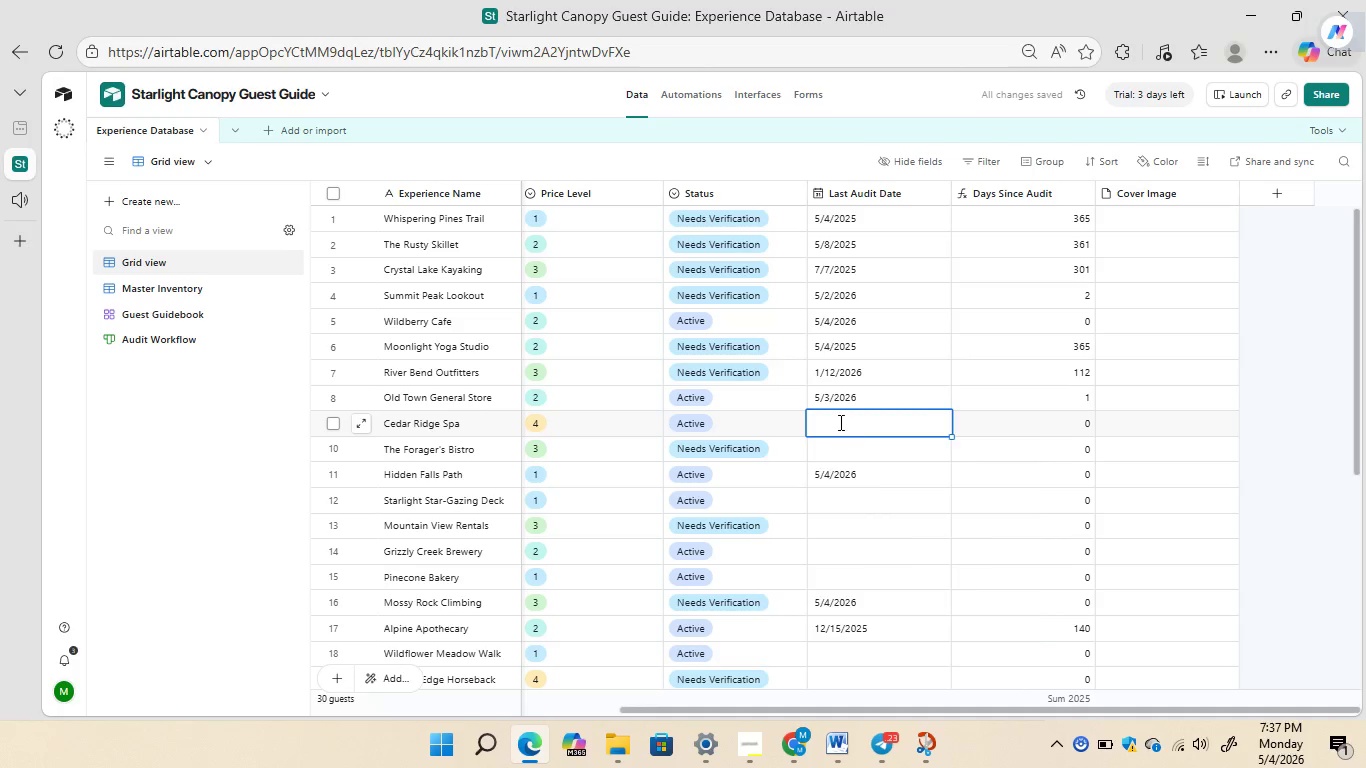 
triple_click([839, 422])
 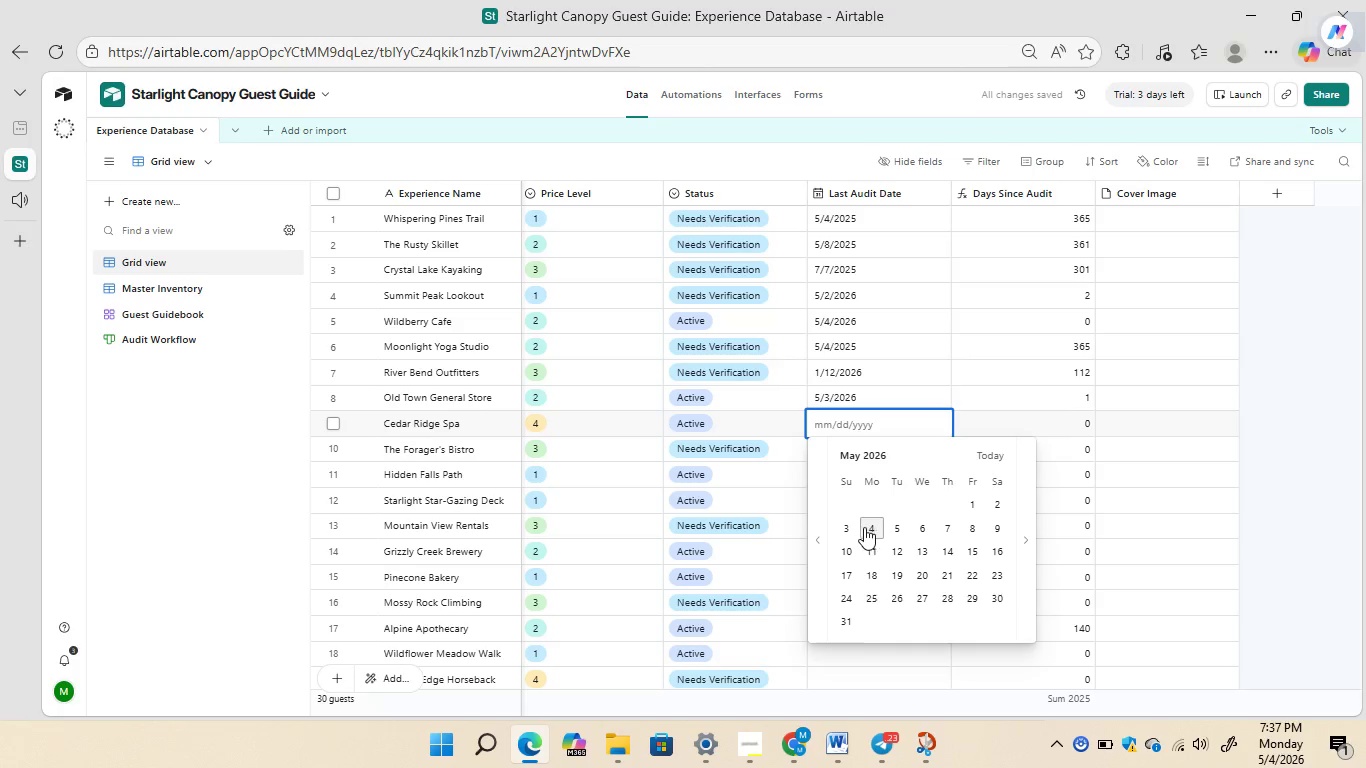 
left_click([846, 546])
 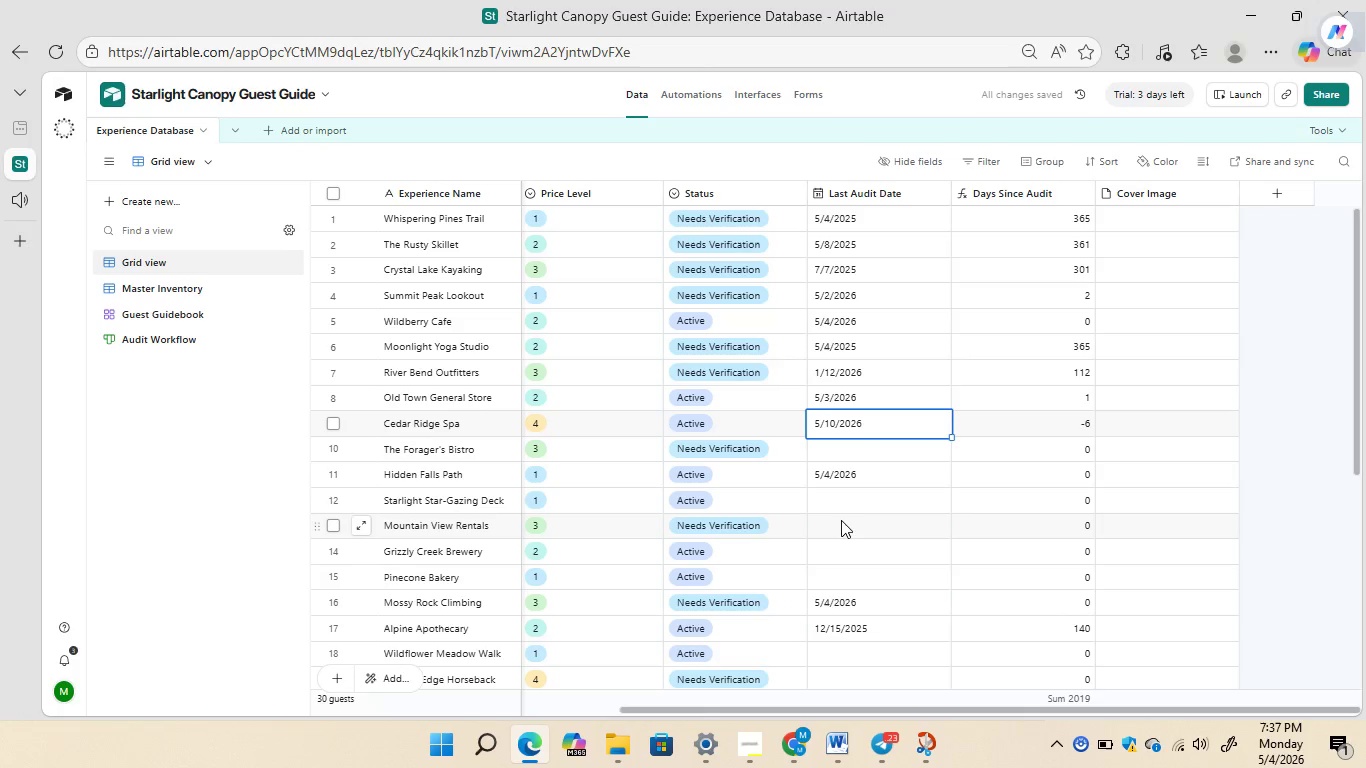 
double_click([840, 524])
 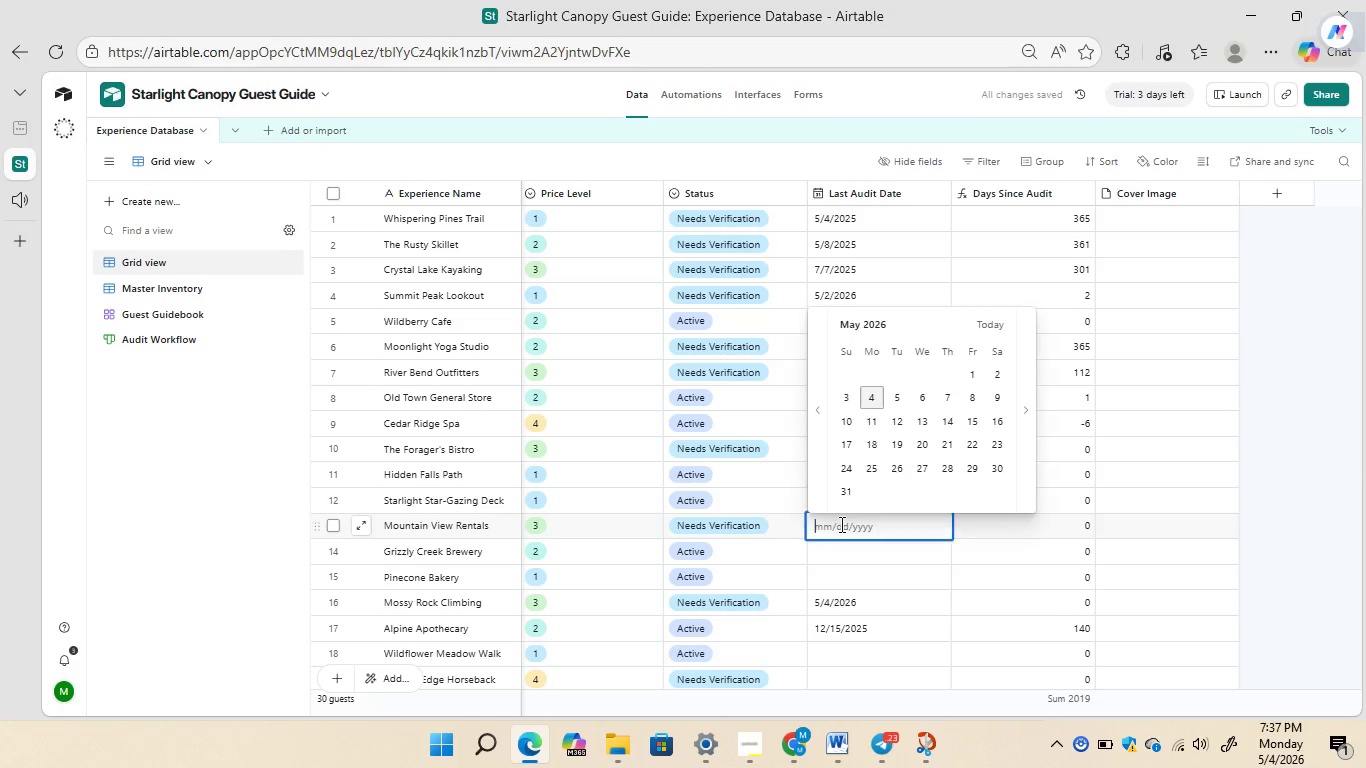 
triple_click([840, 524])
 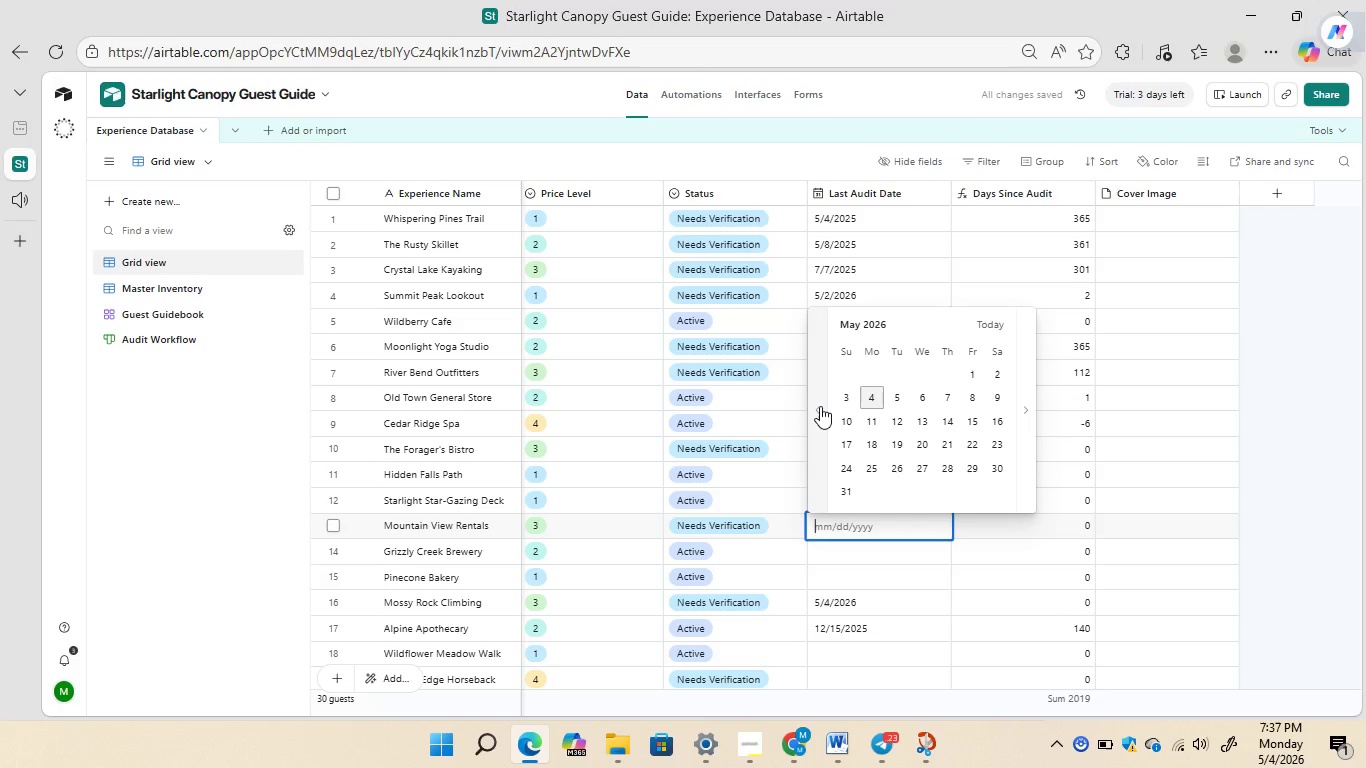 
double_click([820, 406])
 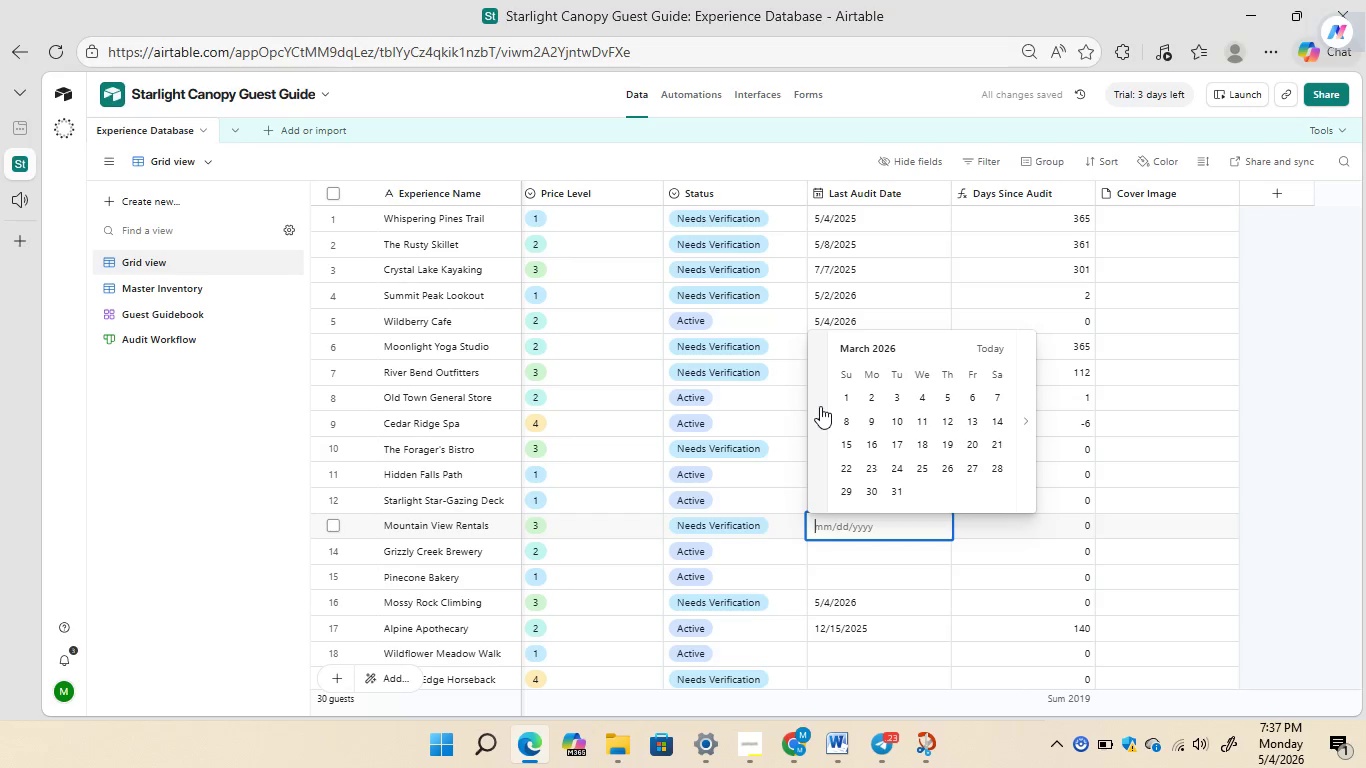 
triple_click([820, 406])
 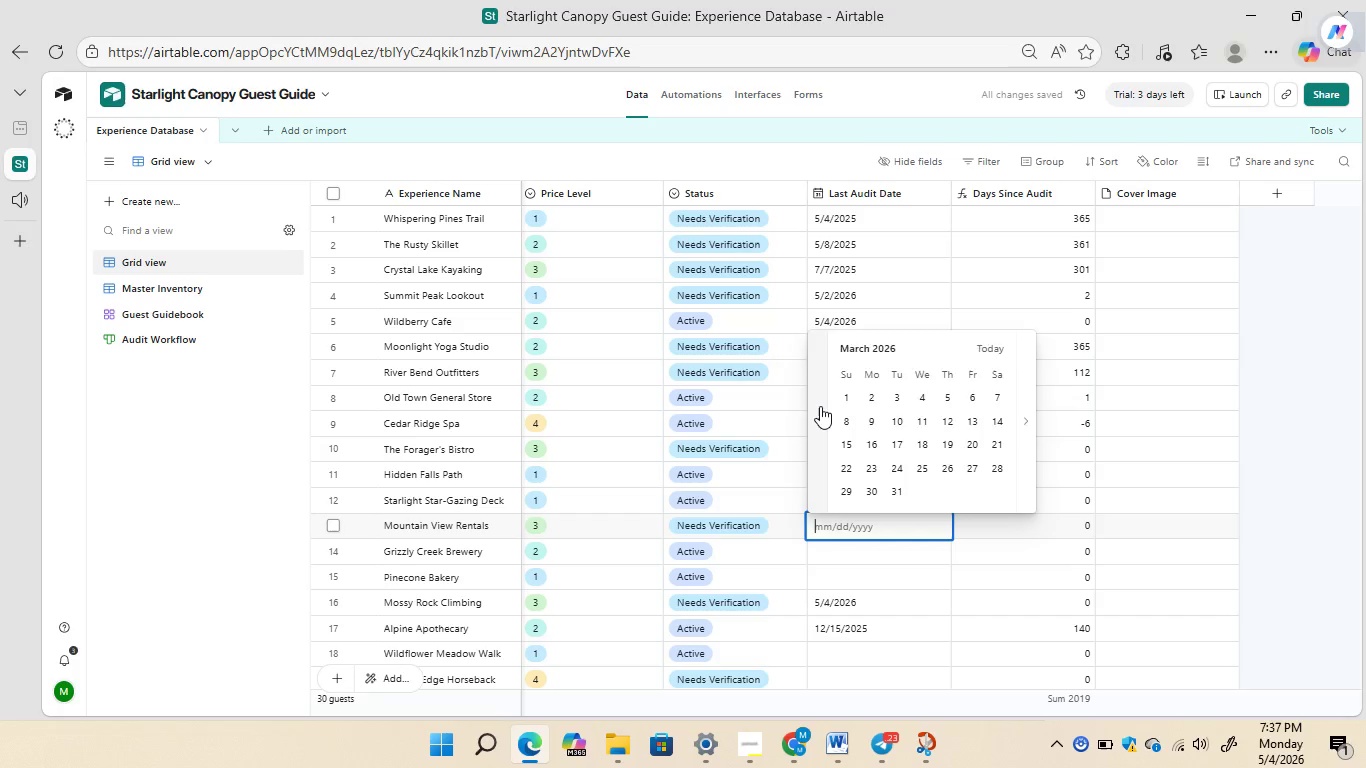 
triple_click([820, 406])
 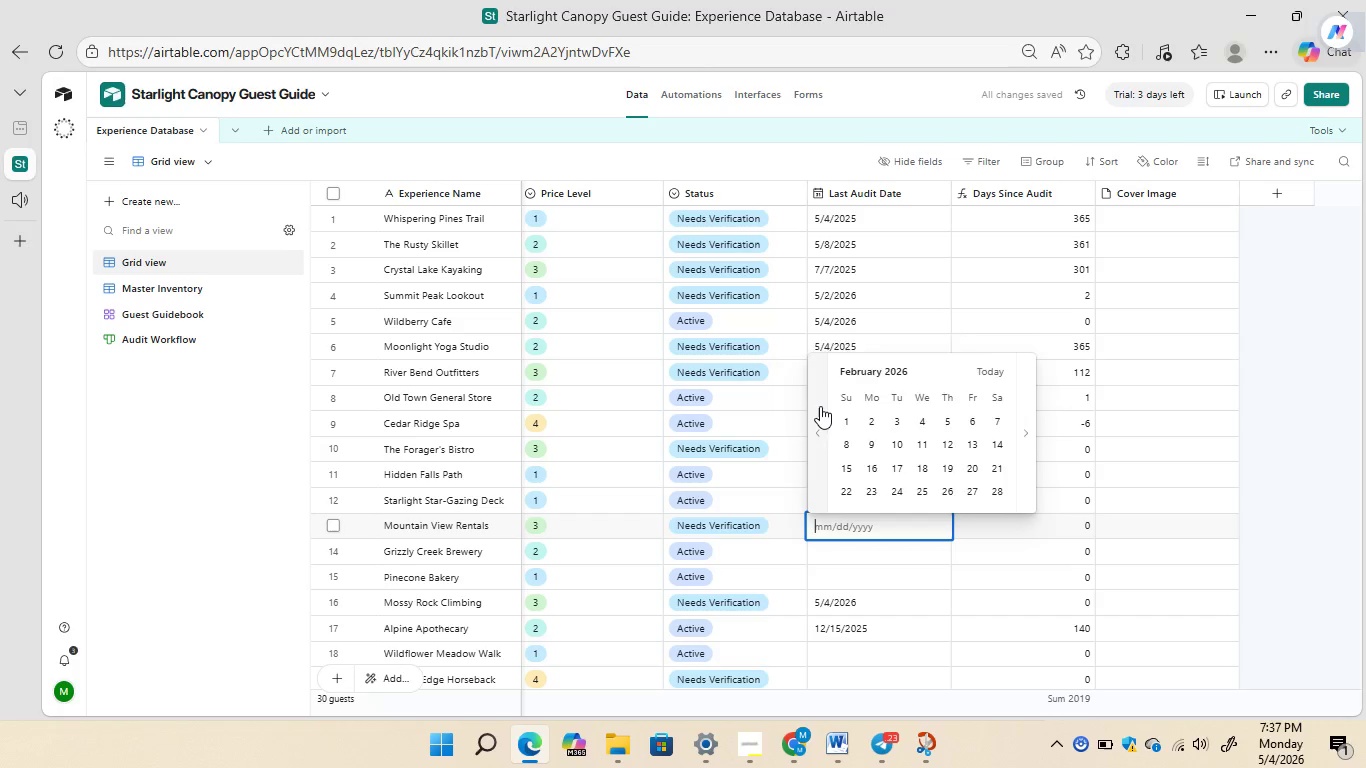 
triple_click([820, 406])
 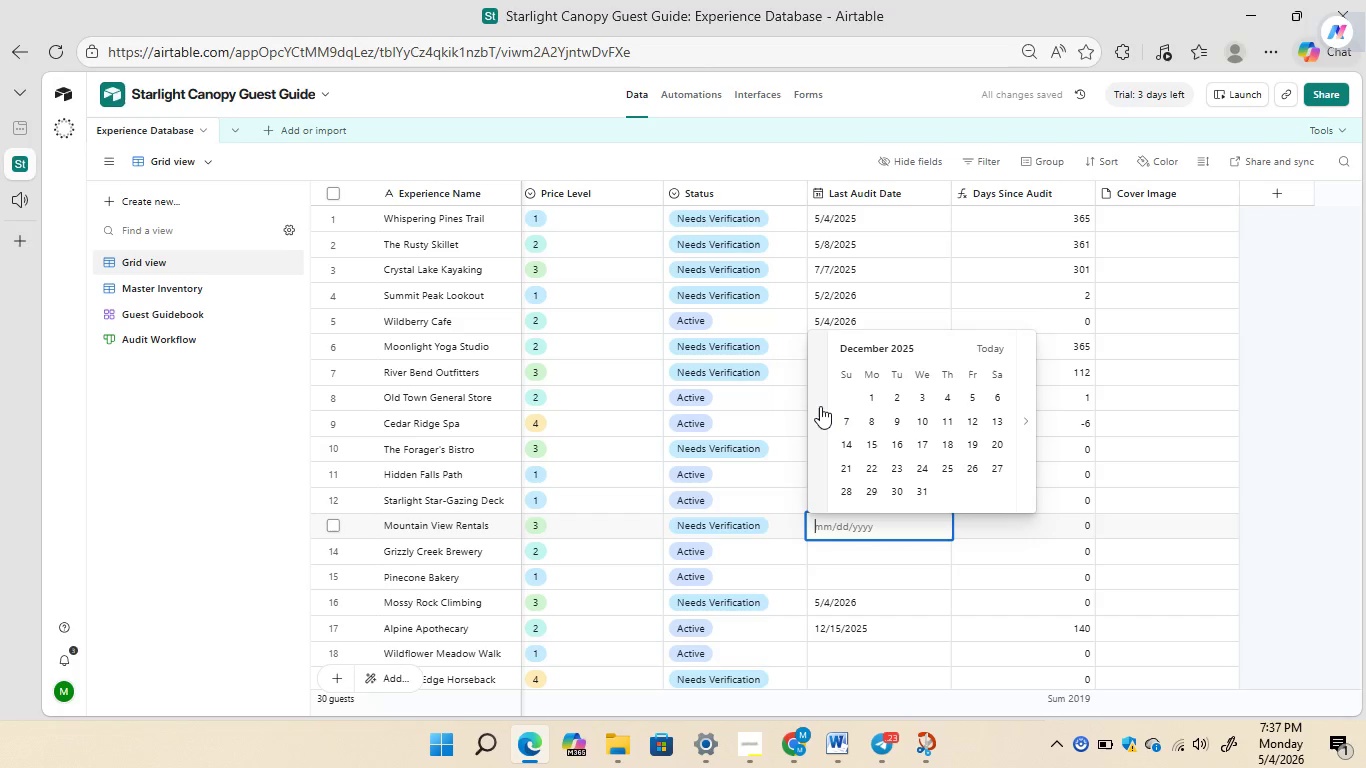 
triple_click([820, 406])
 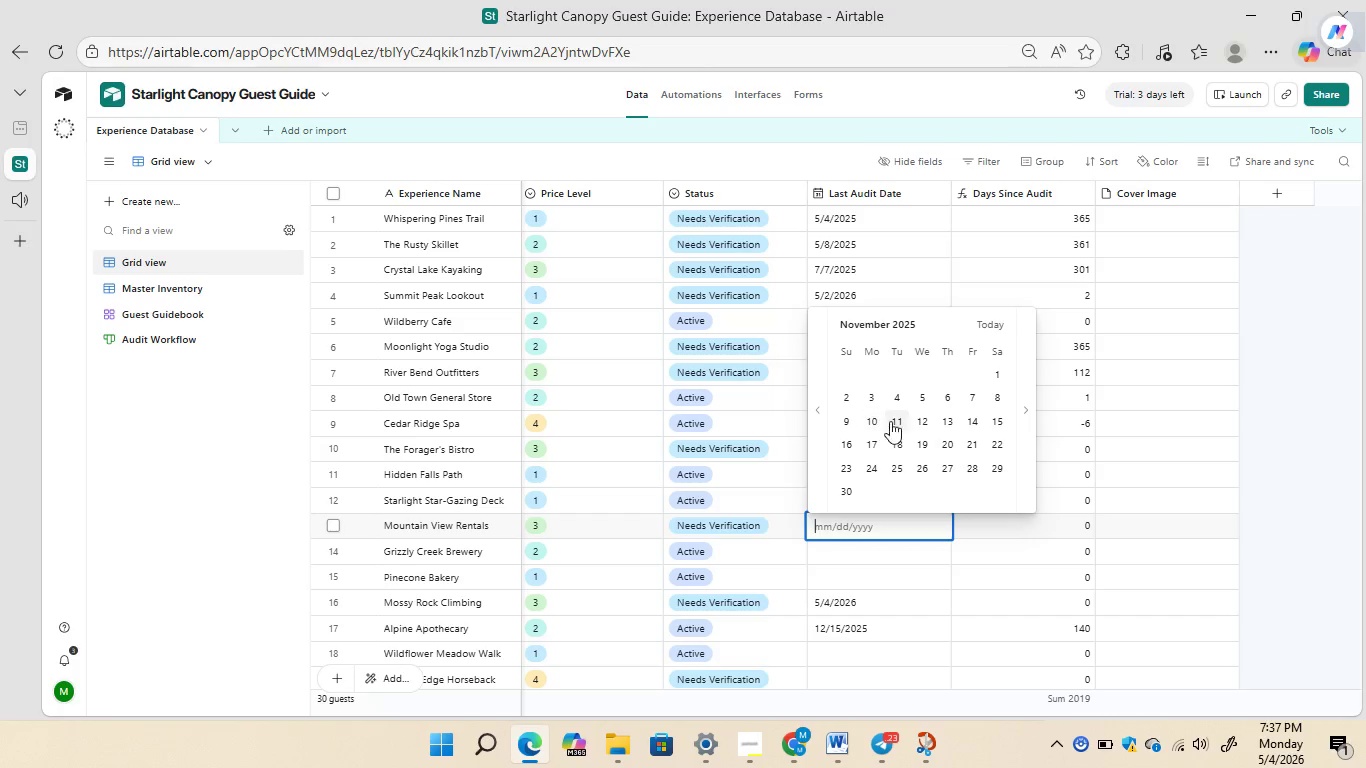 
left_click([895, 421])
 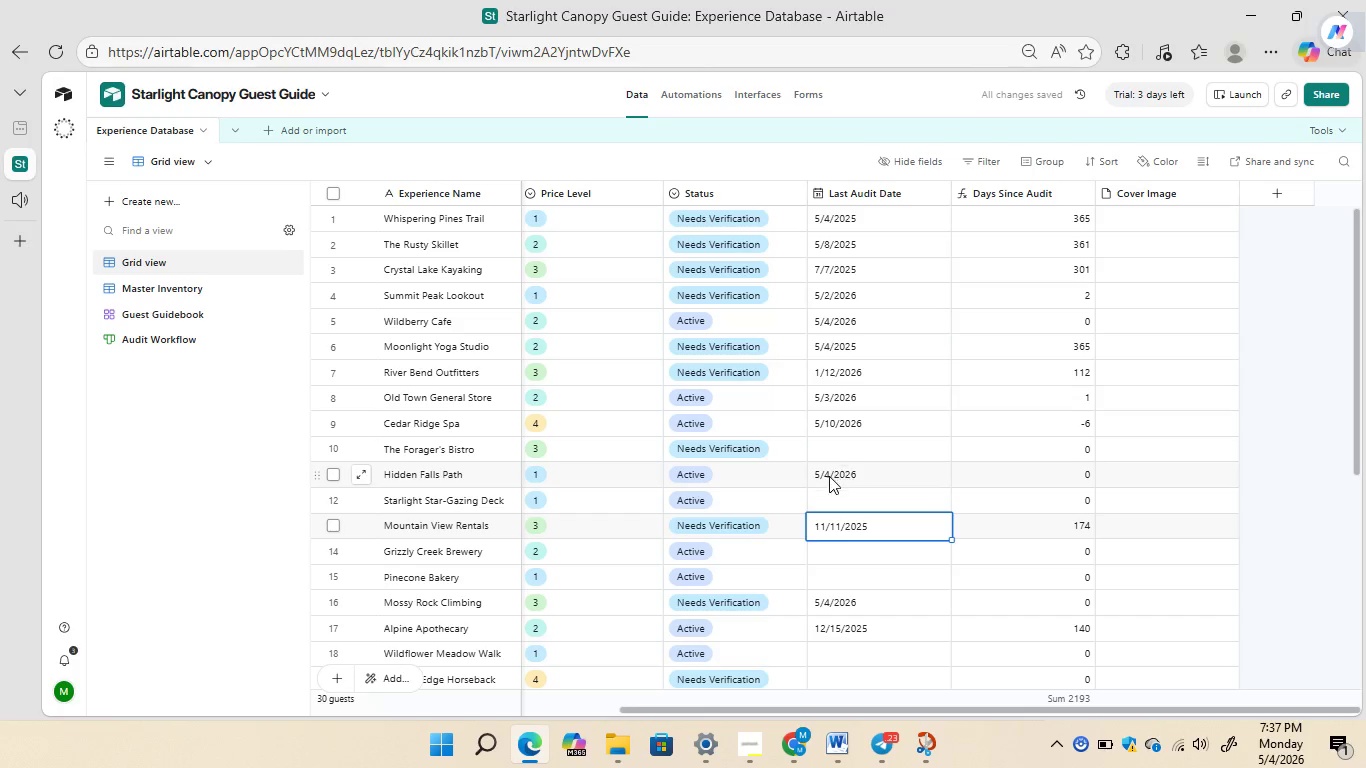 
double_click([830, 501])
 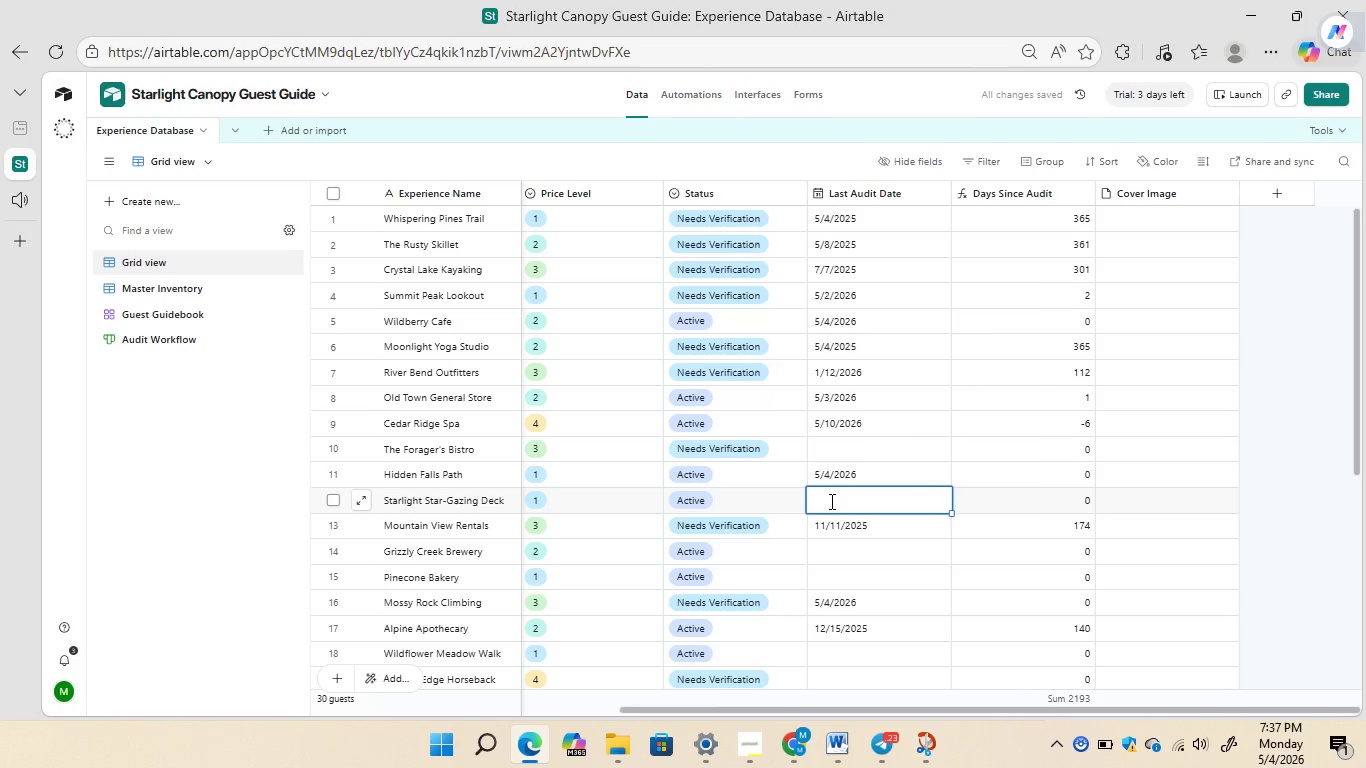 
triple_click([830, 501])
 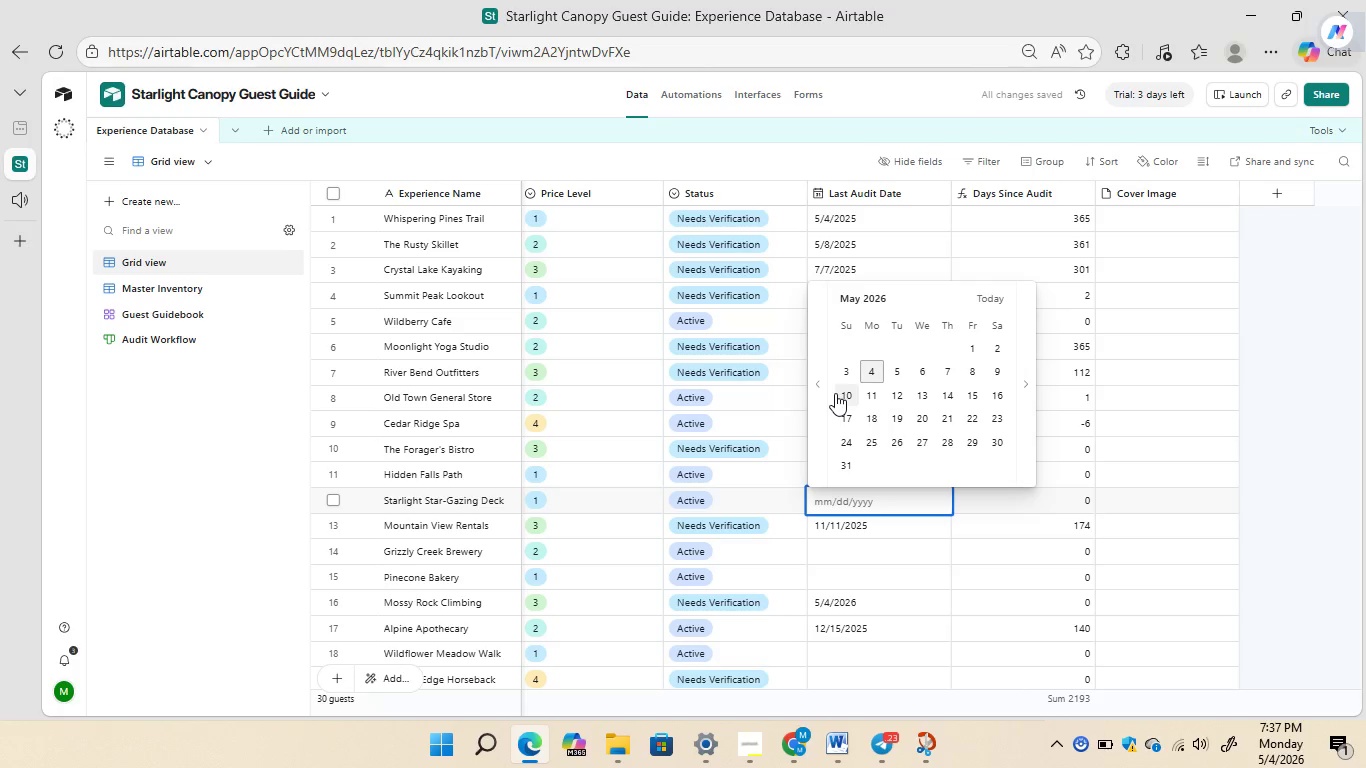 
left_click([835, 393])
 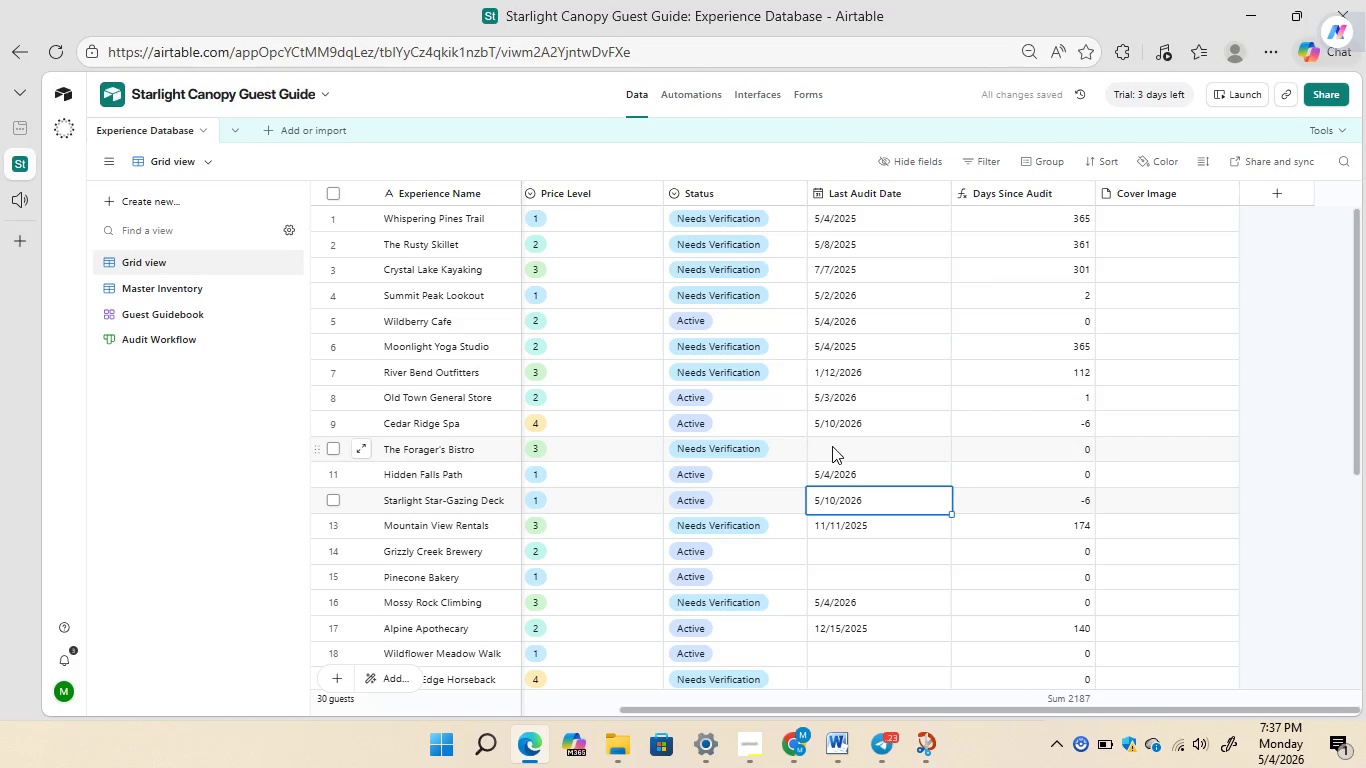 
double_click([832, 446])
 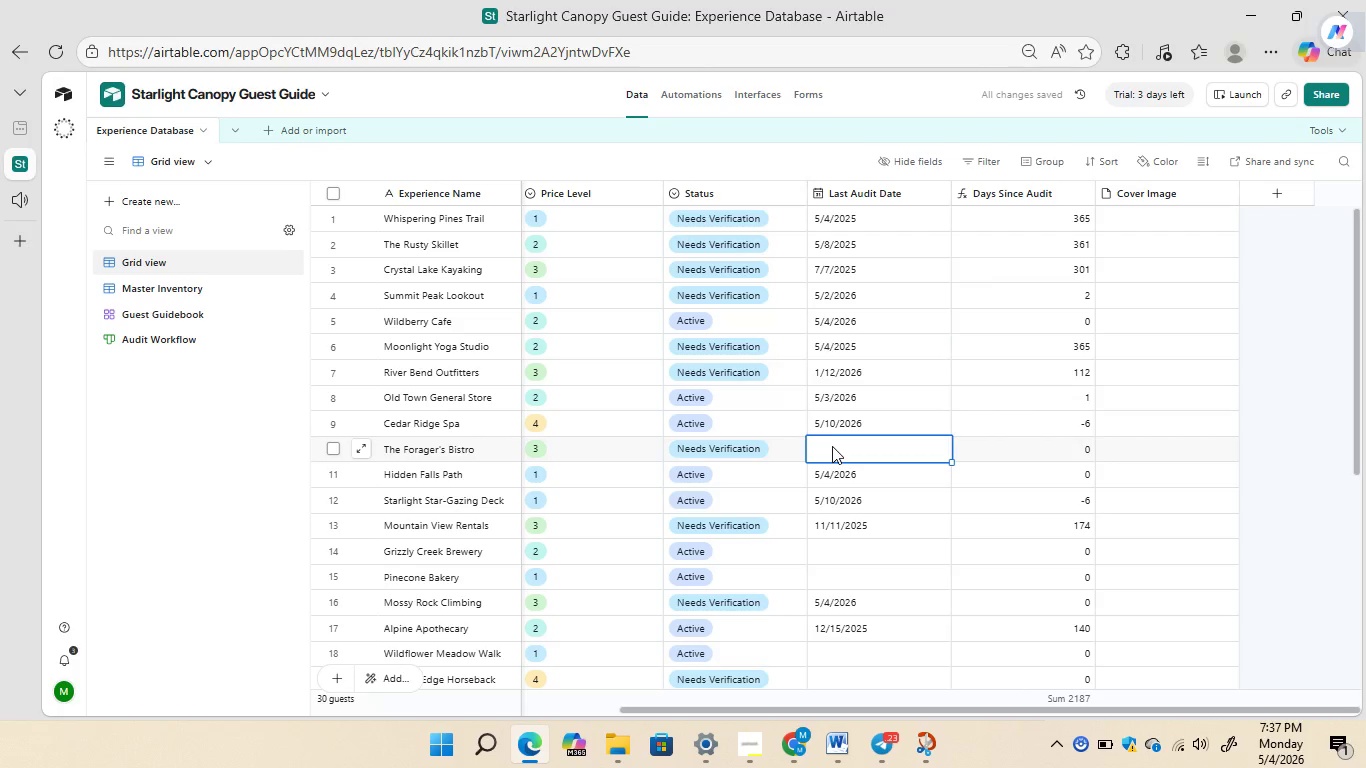 
triple_click([832, 446])
 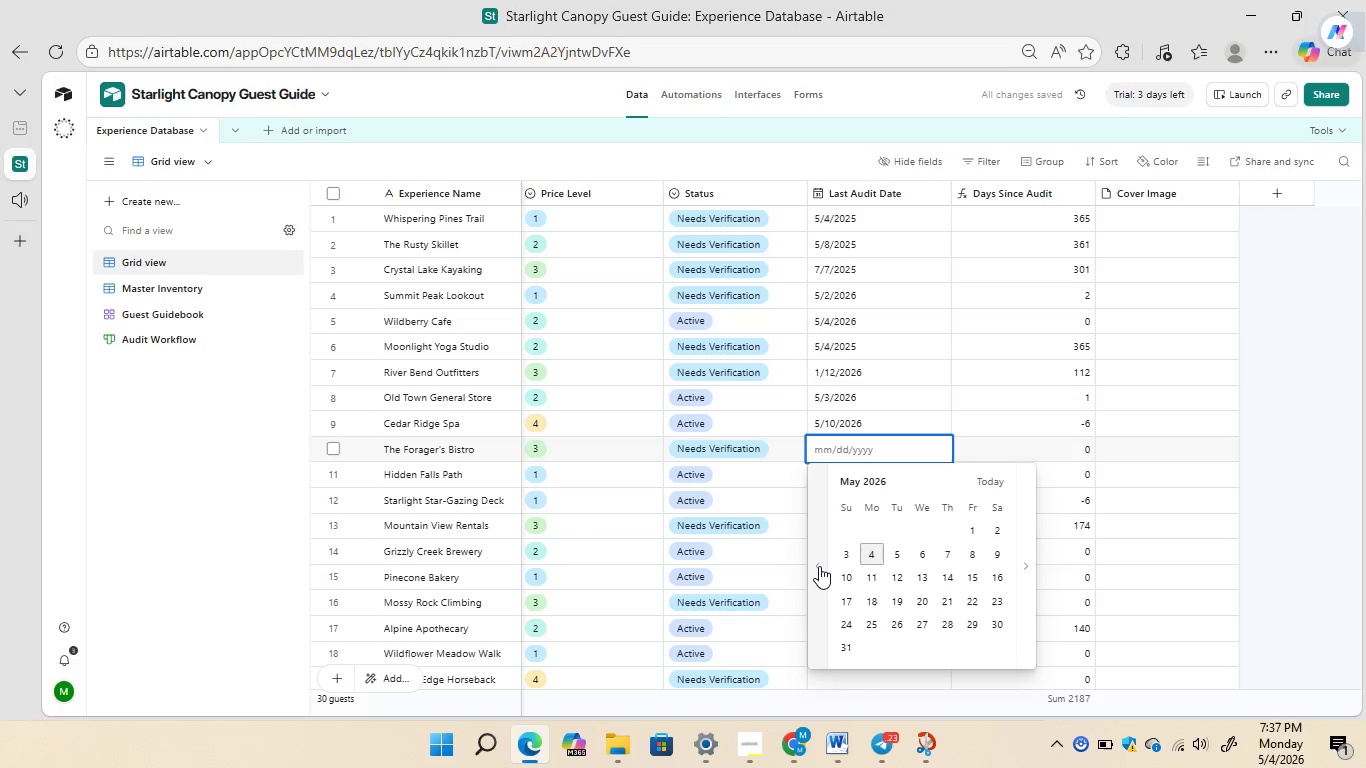 
double_click([819, 566])
 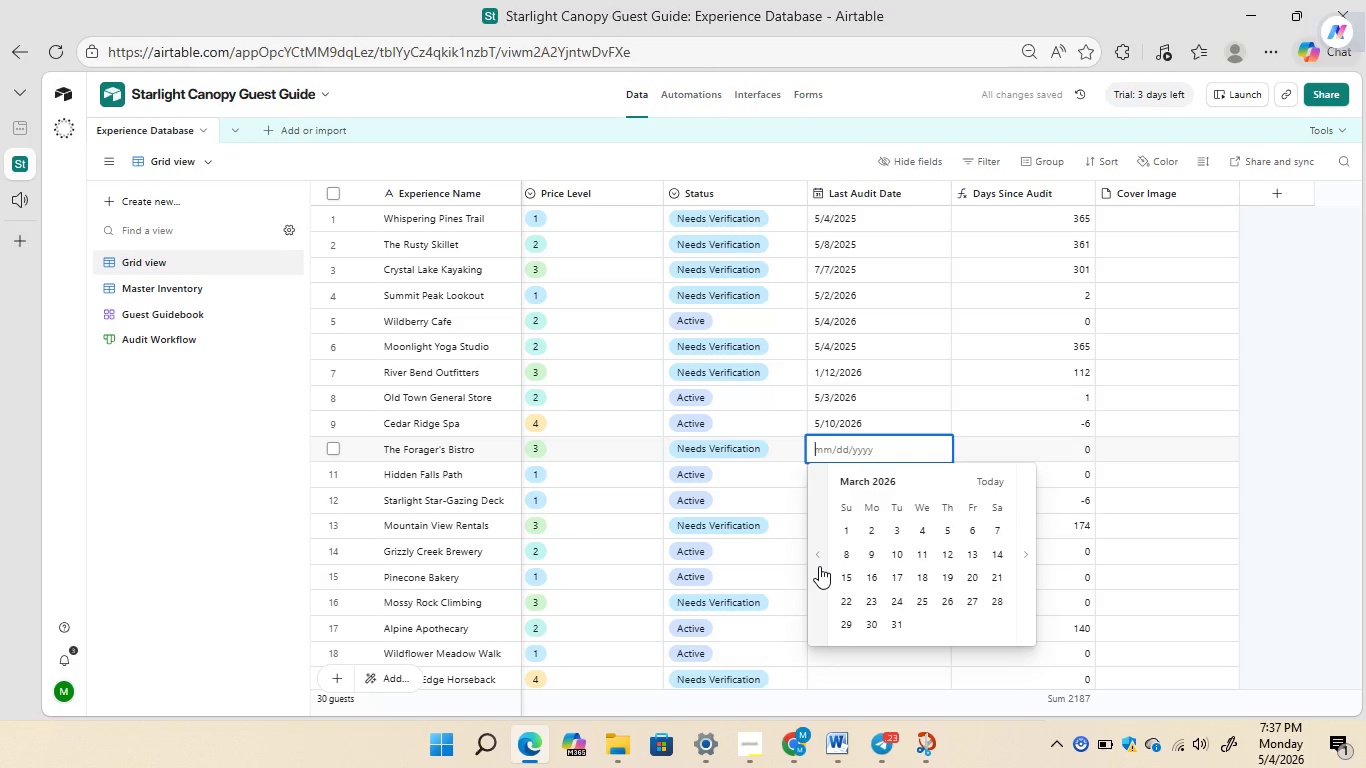 
triple_click([819, 566])
 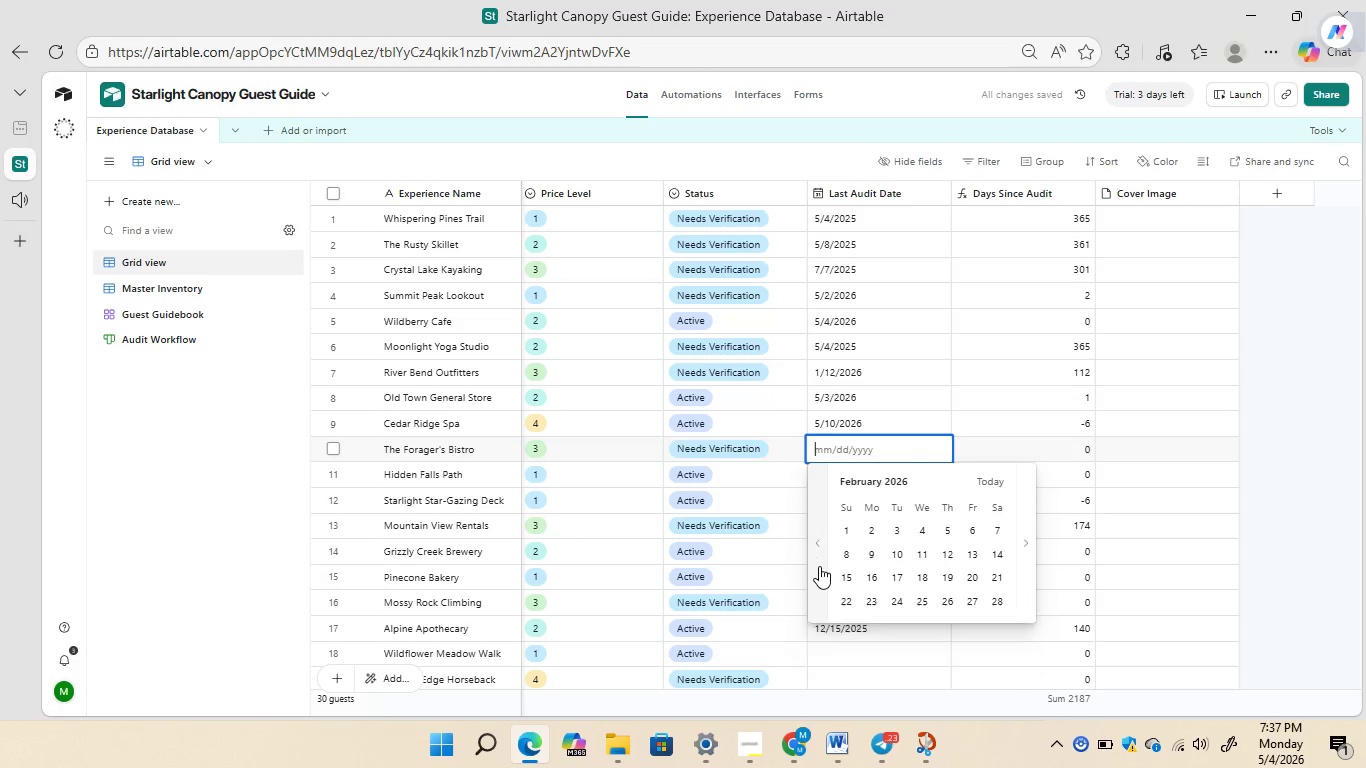 
triple_click([819, 566])
 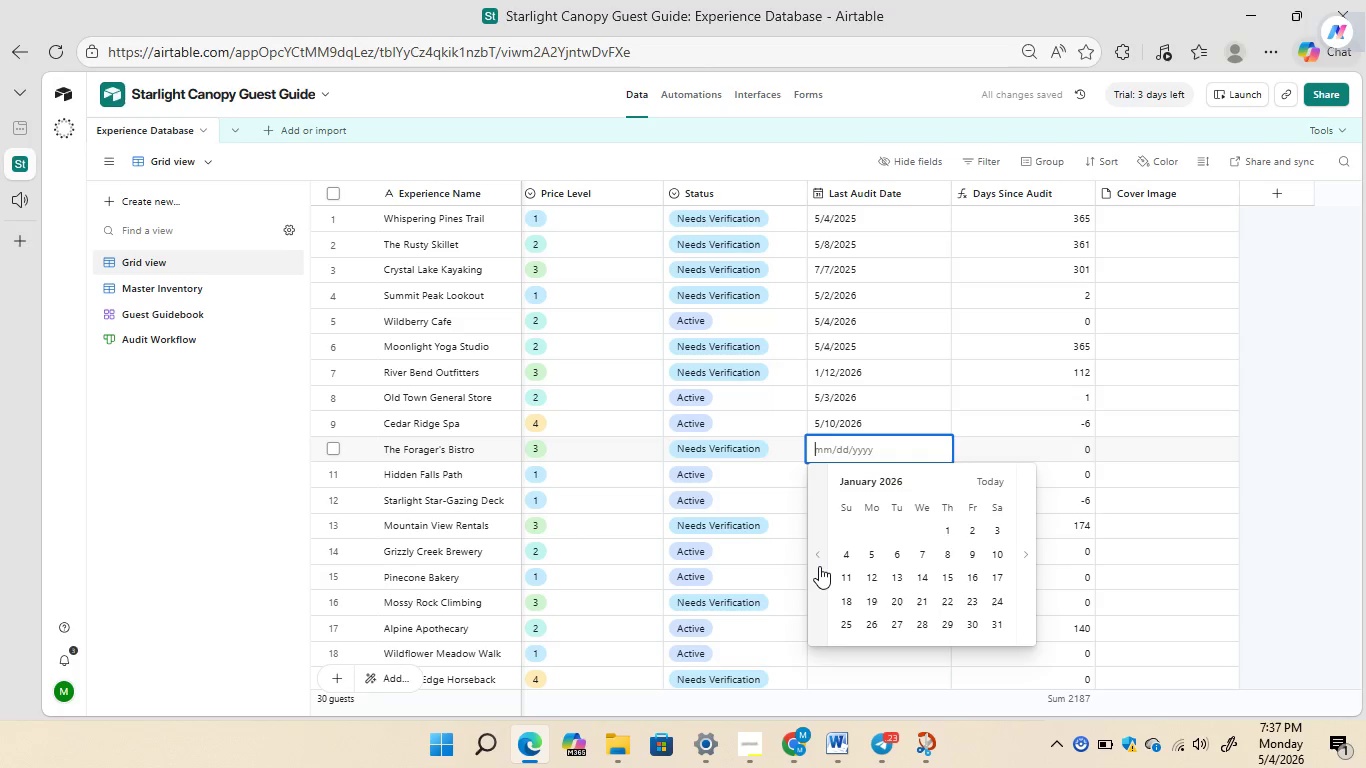 
triple_click([819, 566])
 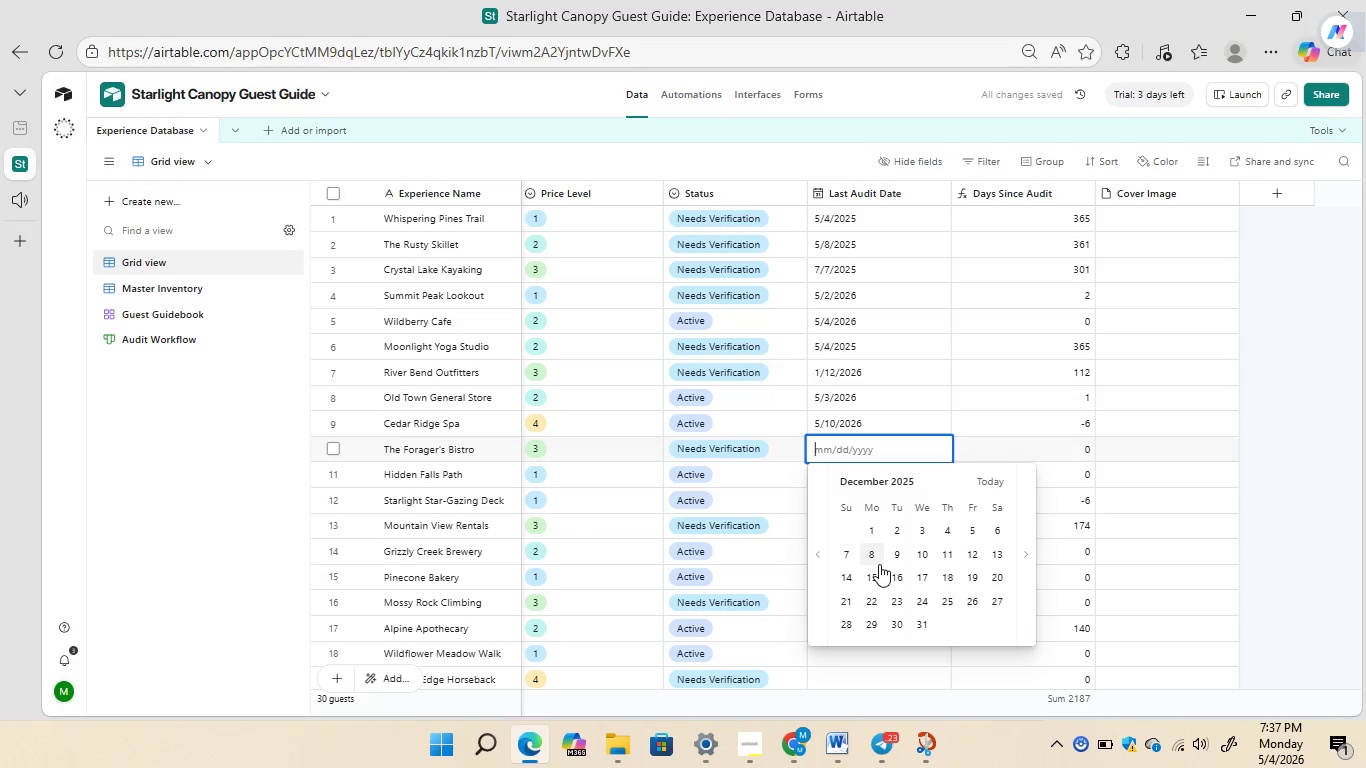 
left_click([879, 564])
 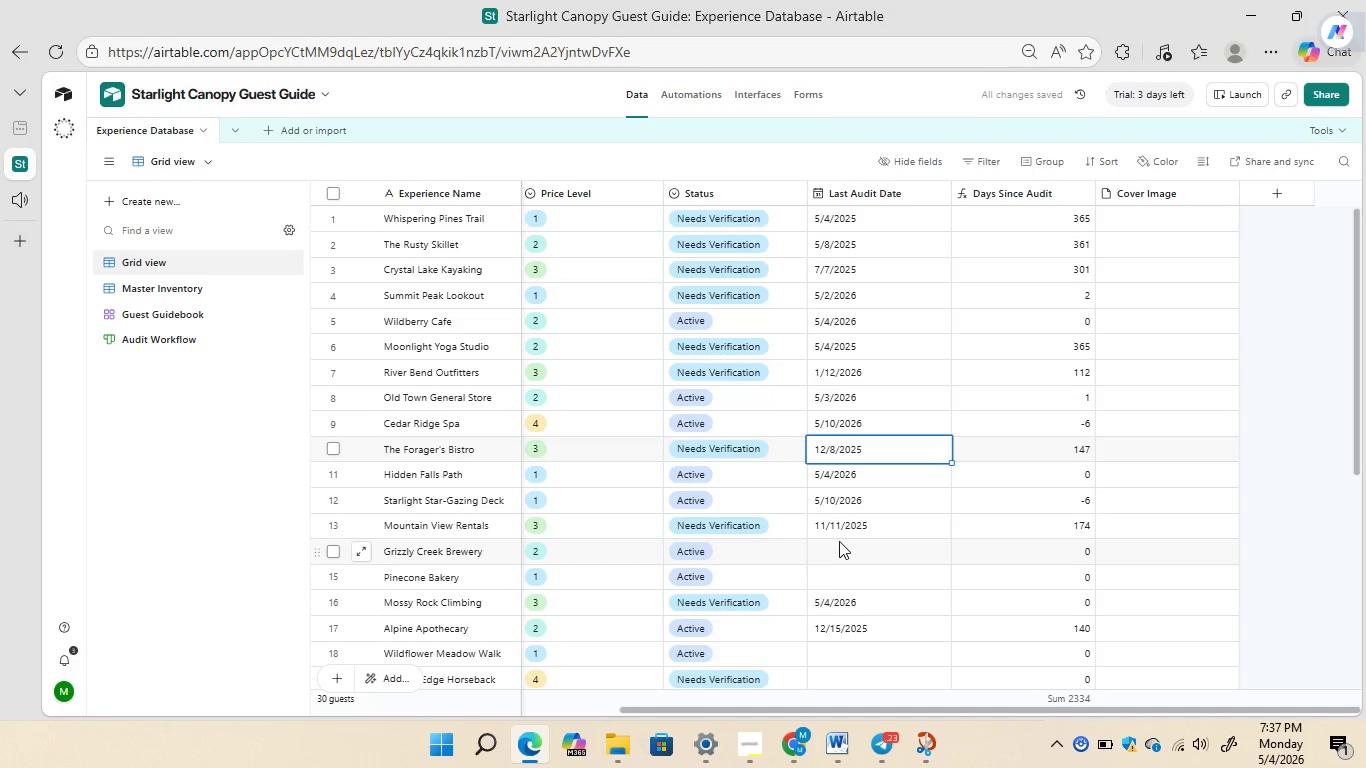 
double_click([837, 544])
 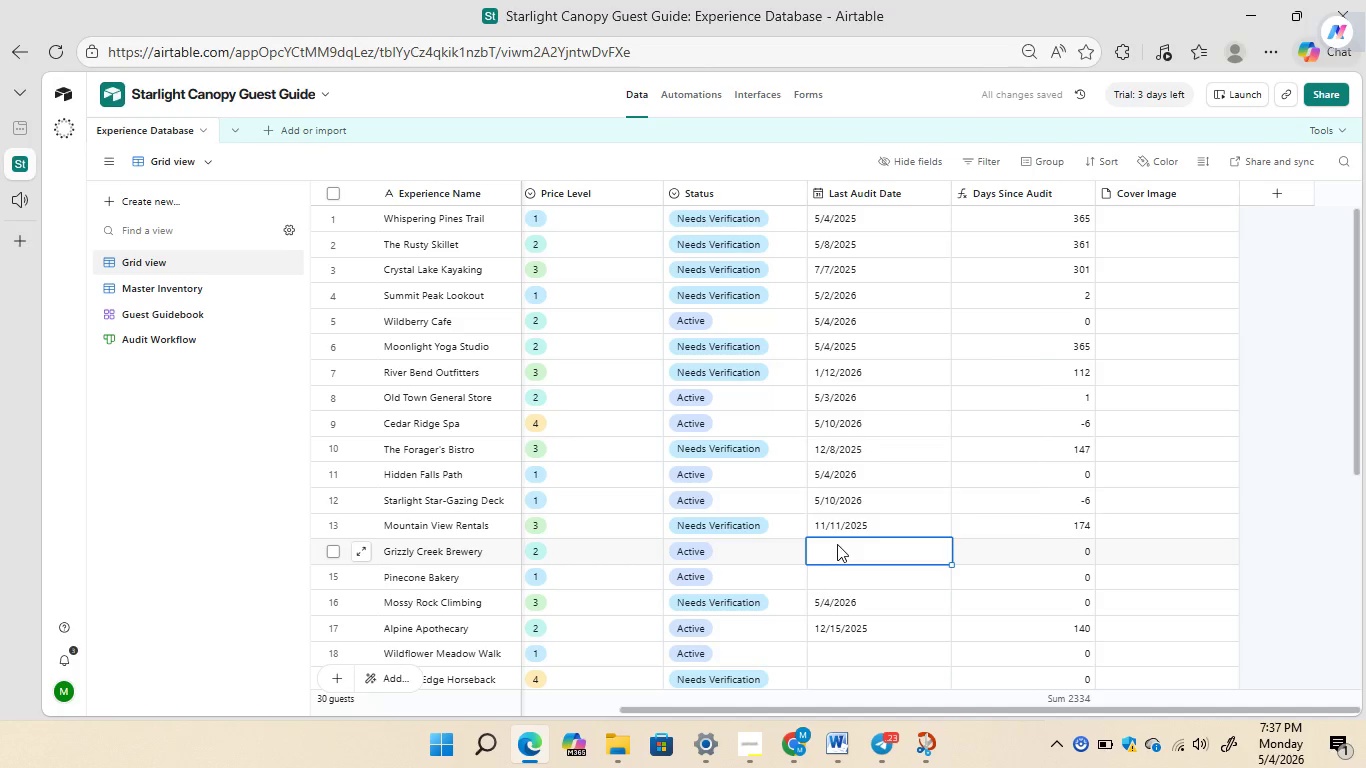 
triple_click([837, 544])
 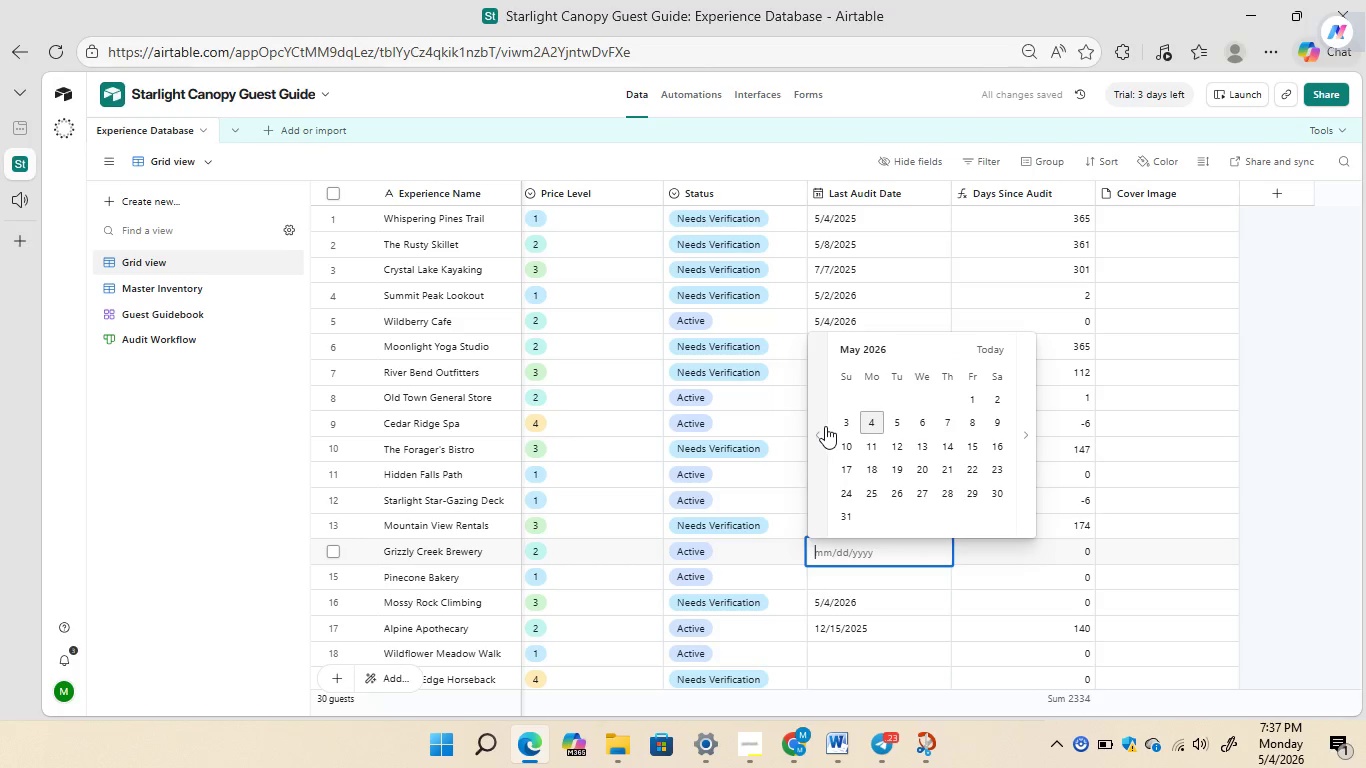 
double_click([825, 426])
 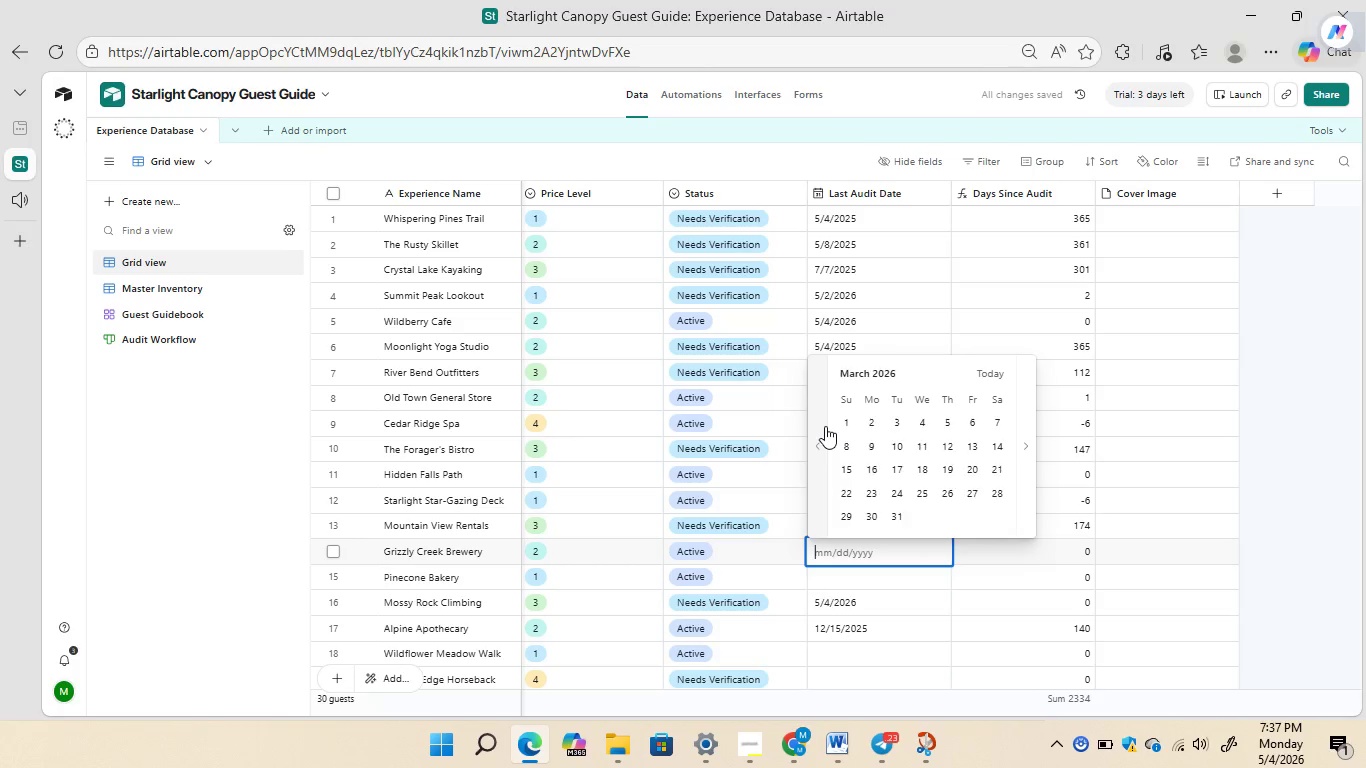 
triple_click([825, 426])
 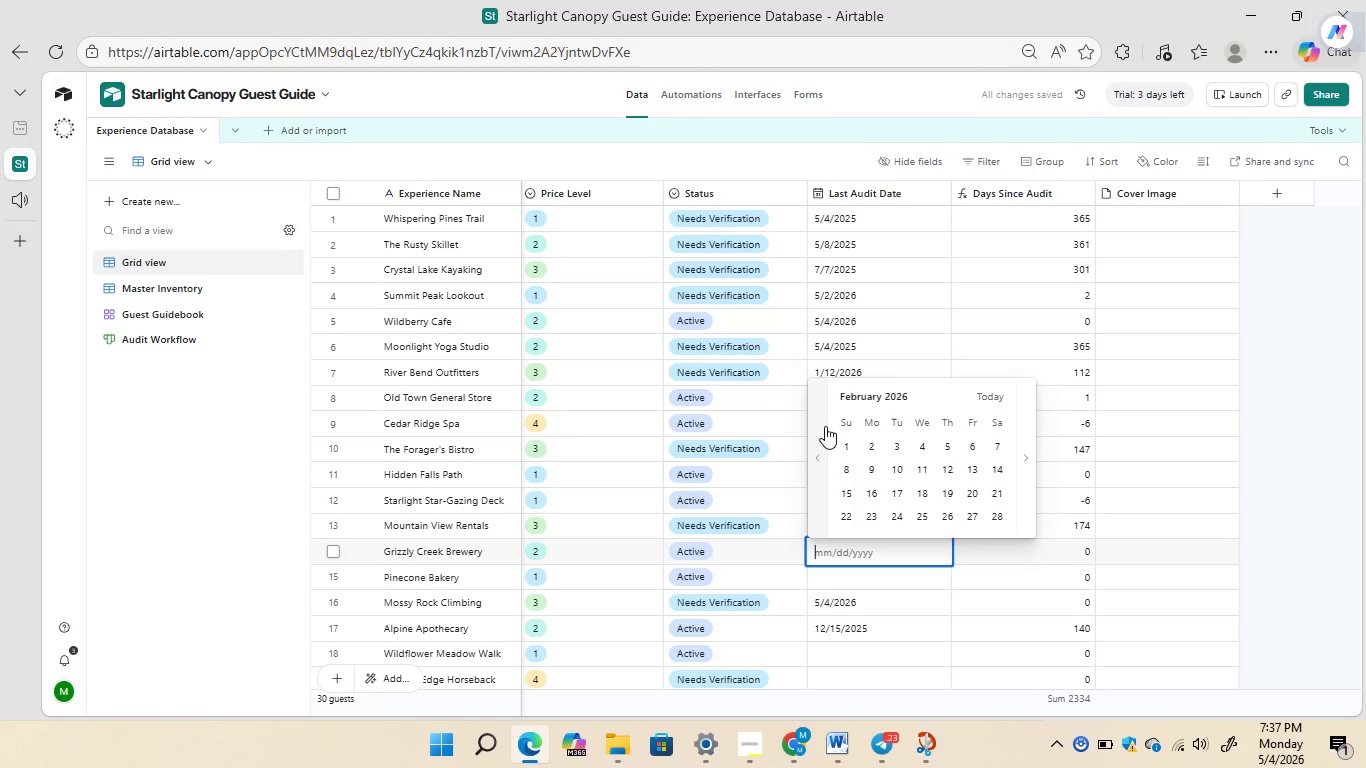 
triple_click([825, 426])
 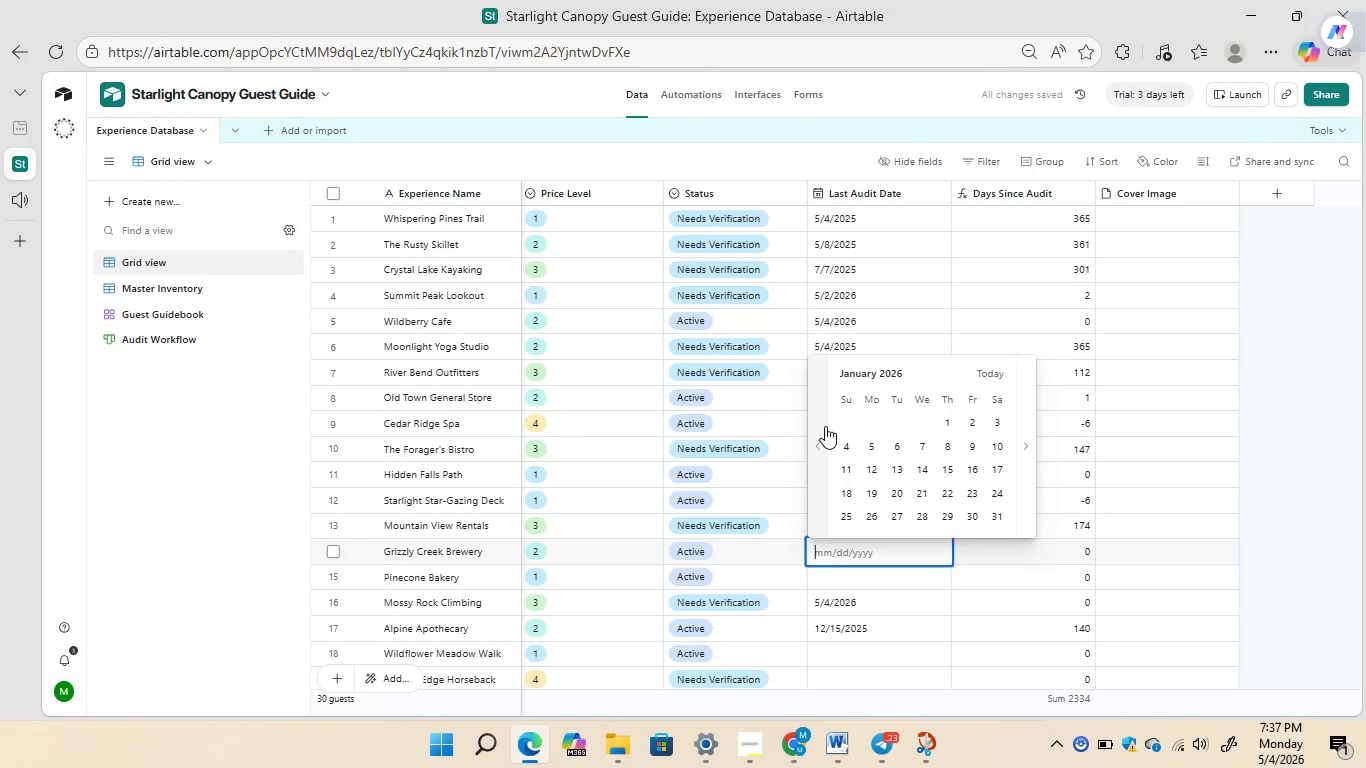 
triple_click([825, 426])
 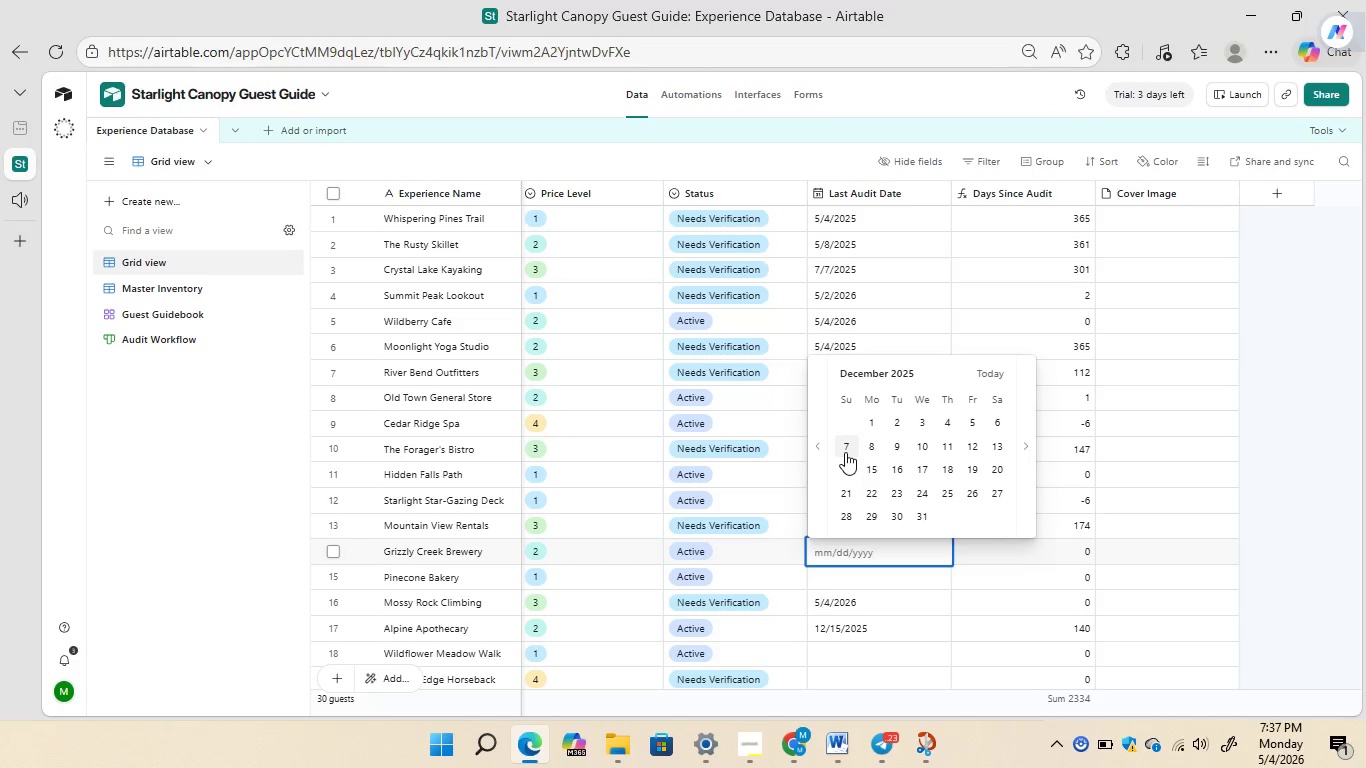 
left_click([845, 452])
 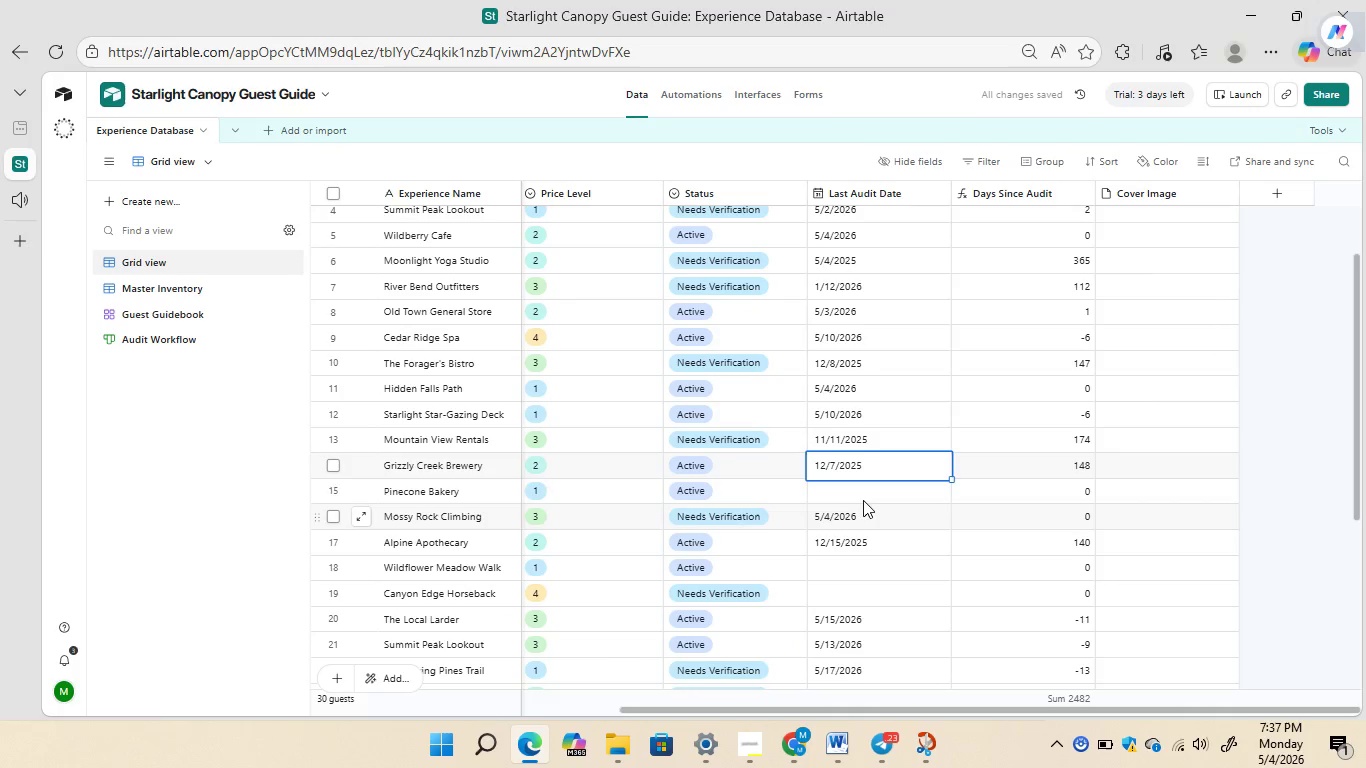 
double_click([836, 497])
 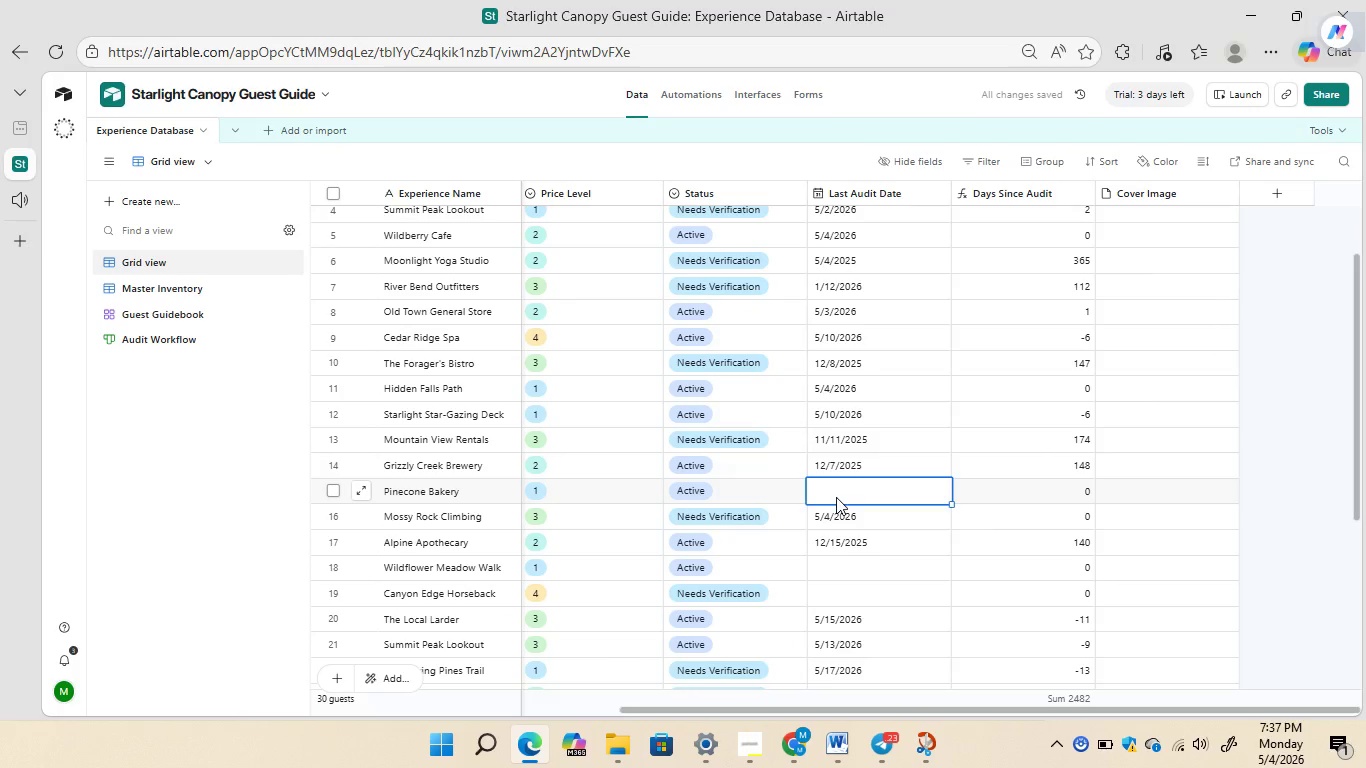 
triple_click([836, 497])
 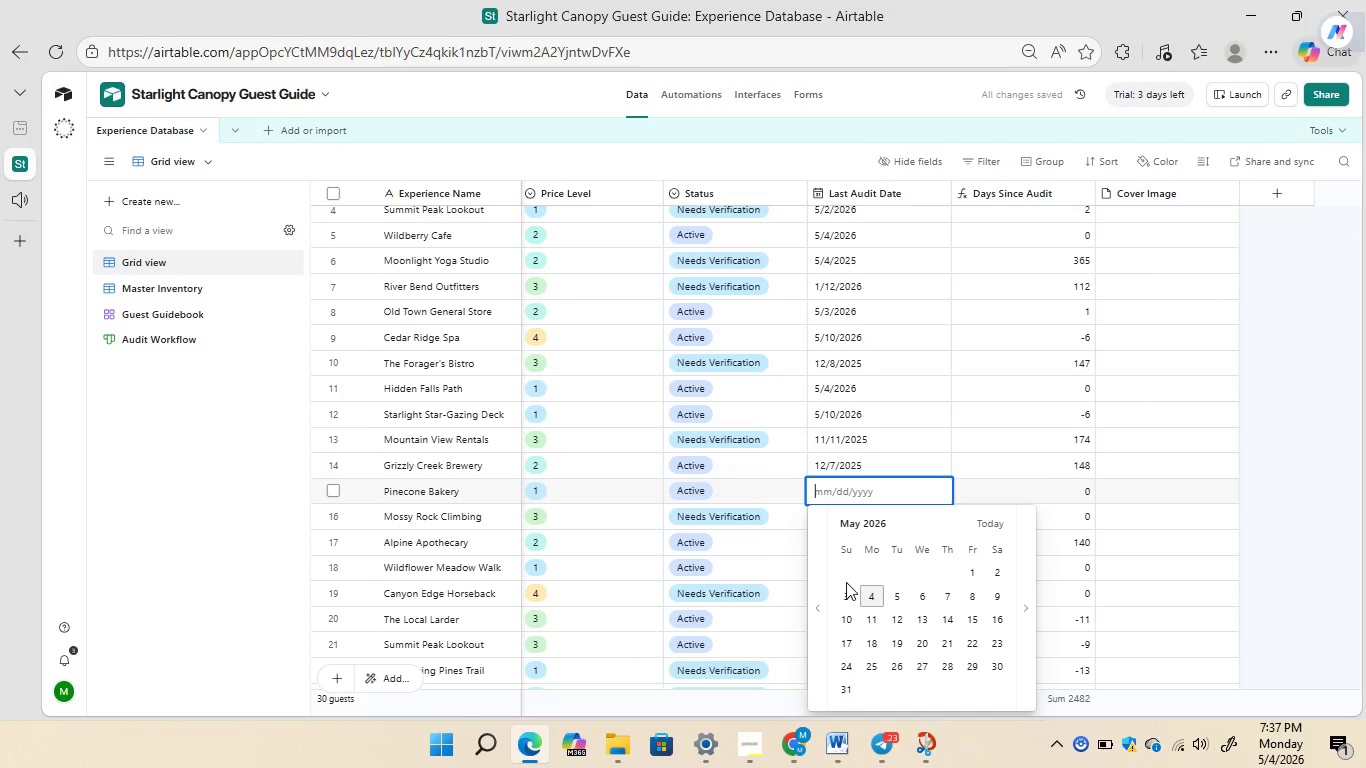 
left_click([845, 595])
 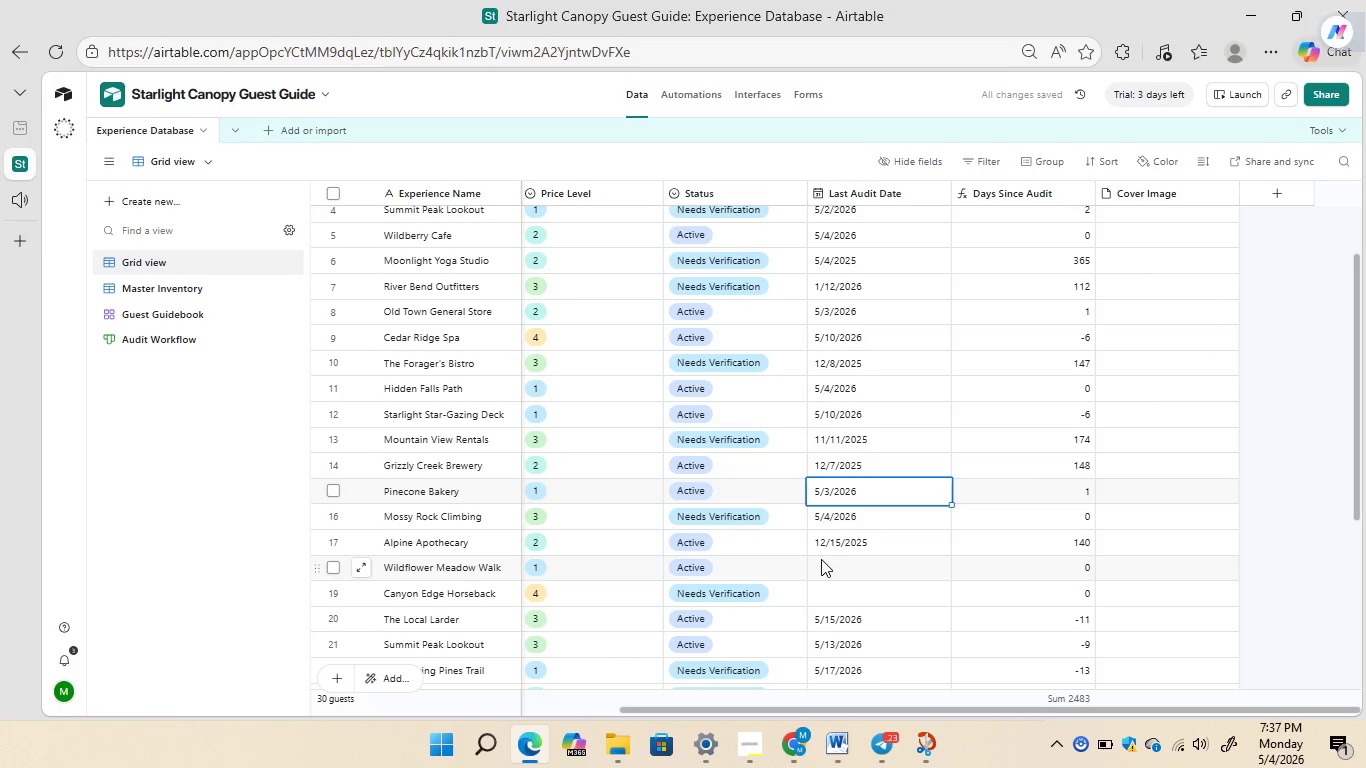 
double_click([821, 559])
 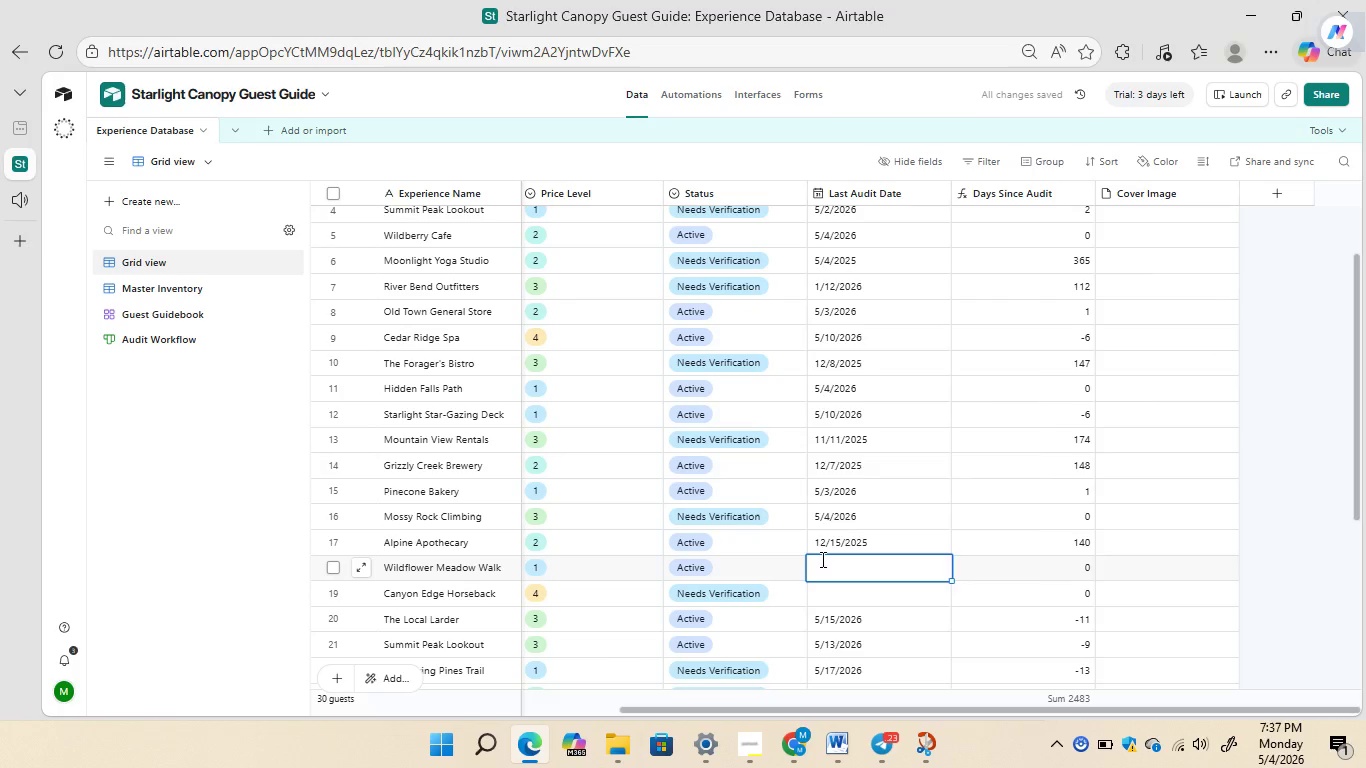 
triple_click([821, 559])
 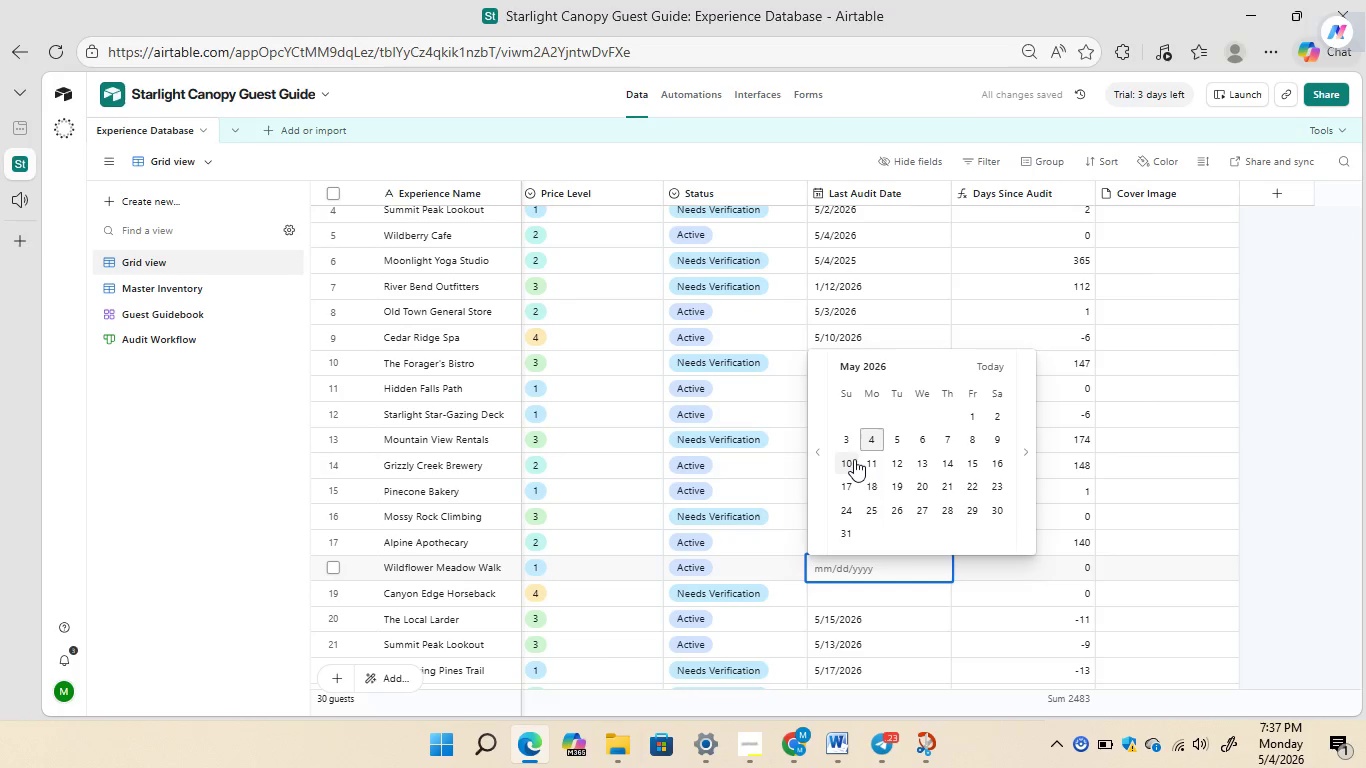 
left_click([853, 459])
 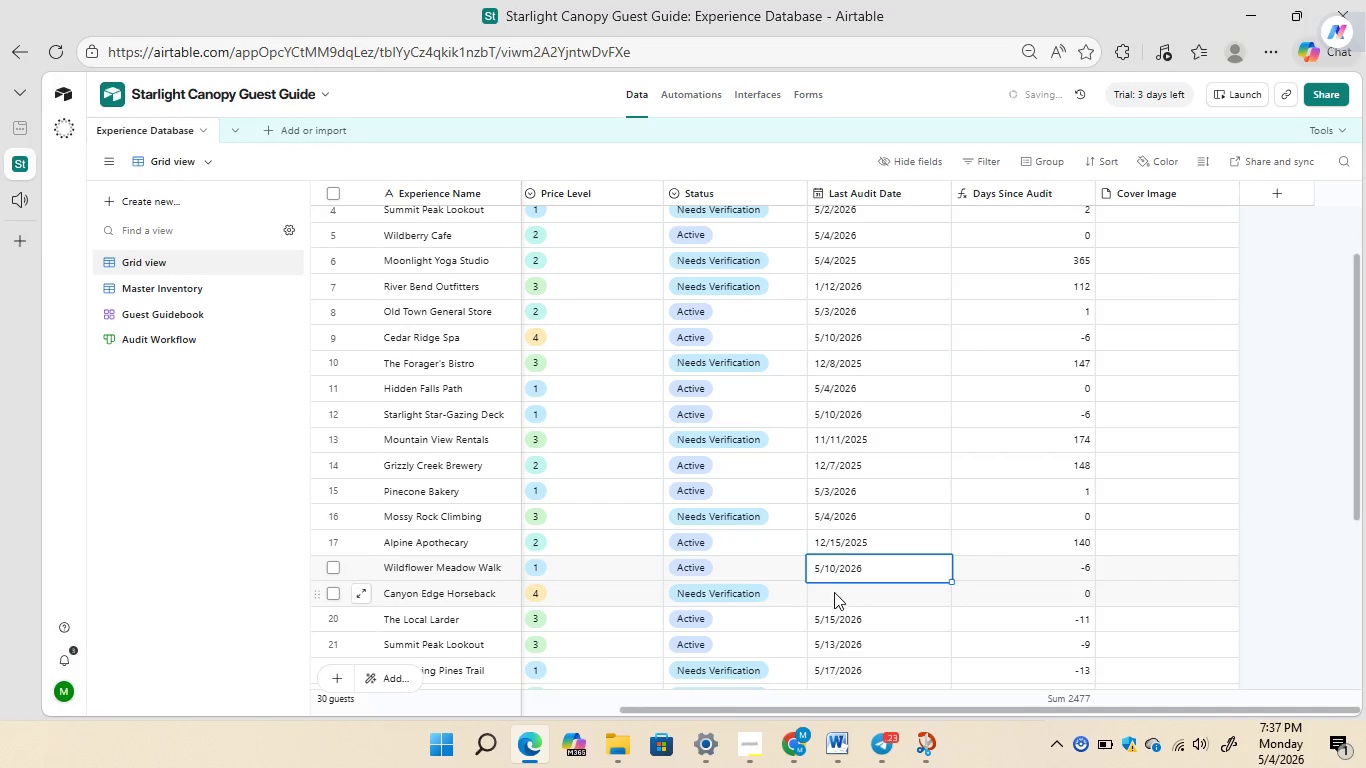 
double_click([834, 592])
 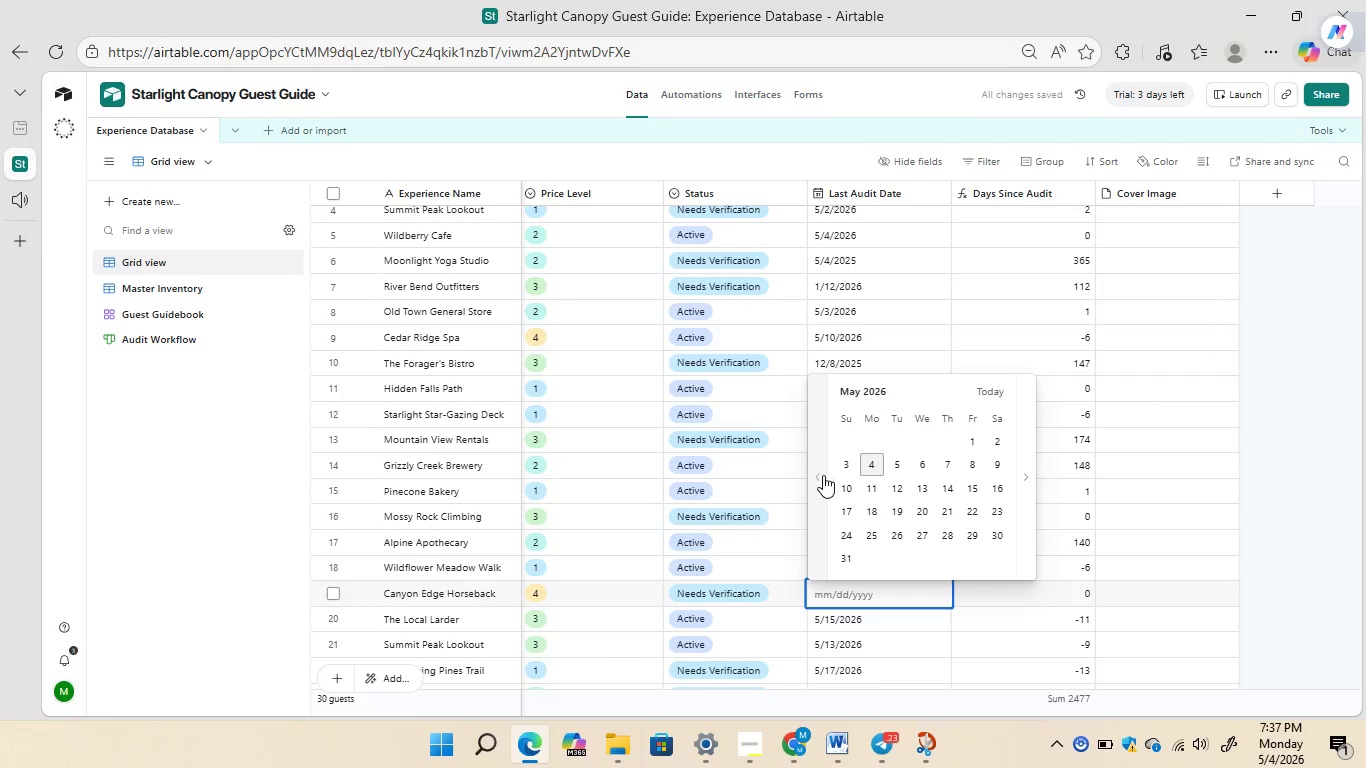 
double_click([821, 475])
 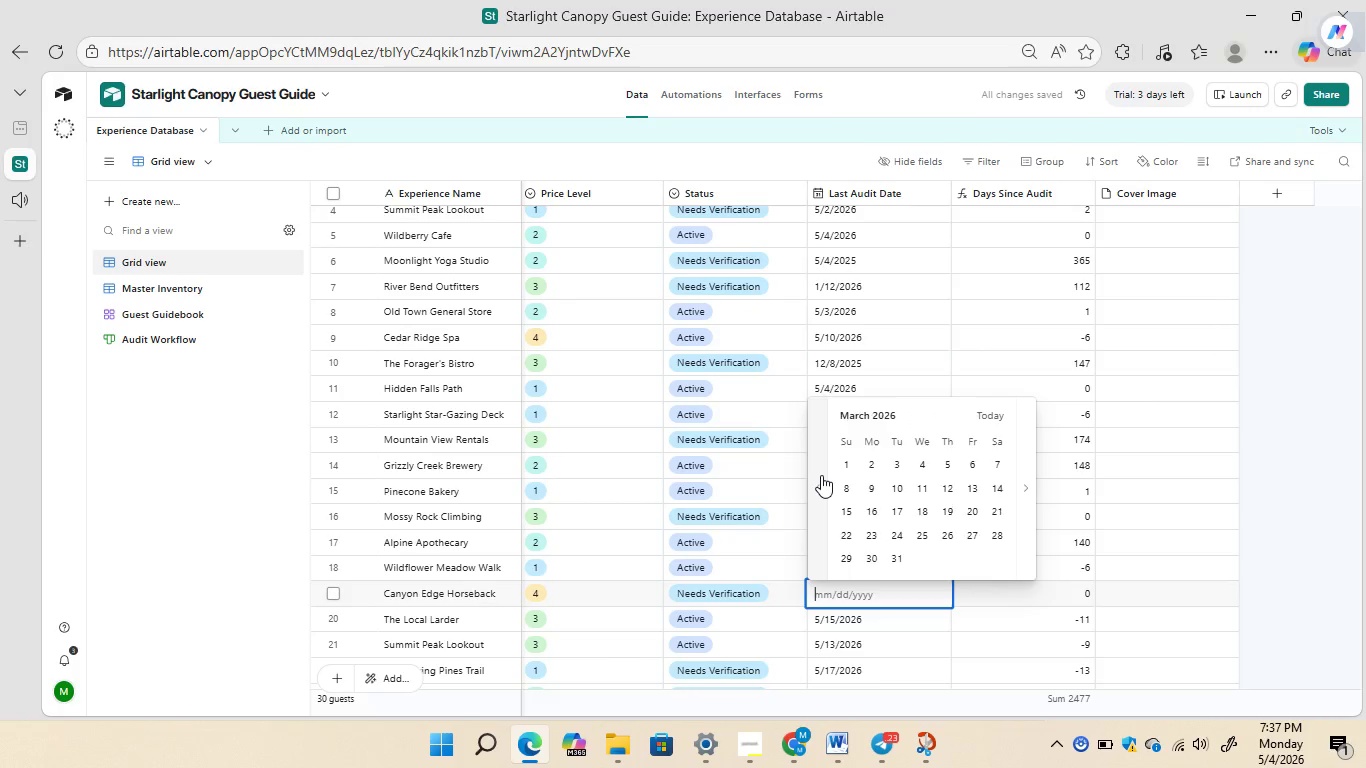 
triple_click([821, 475])
 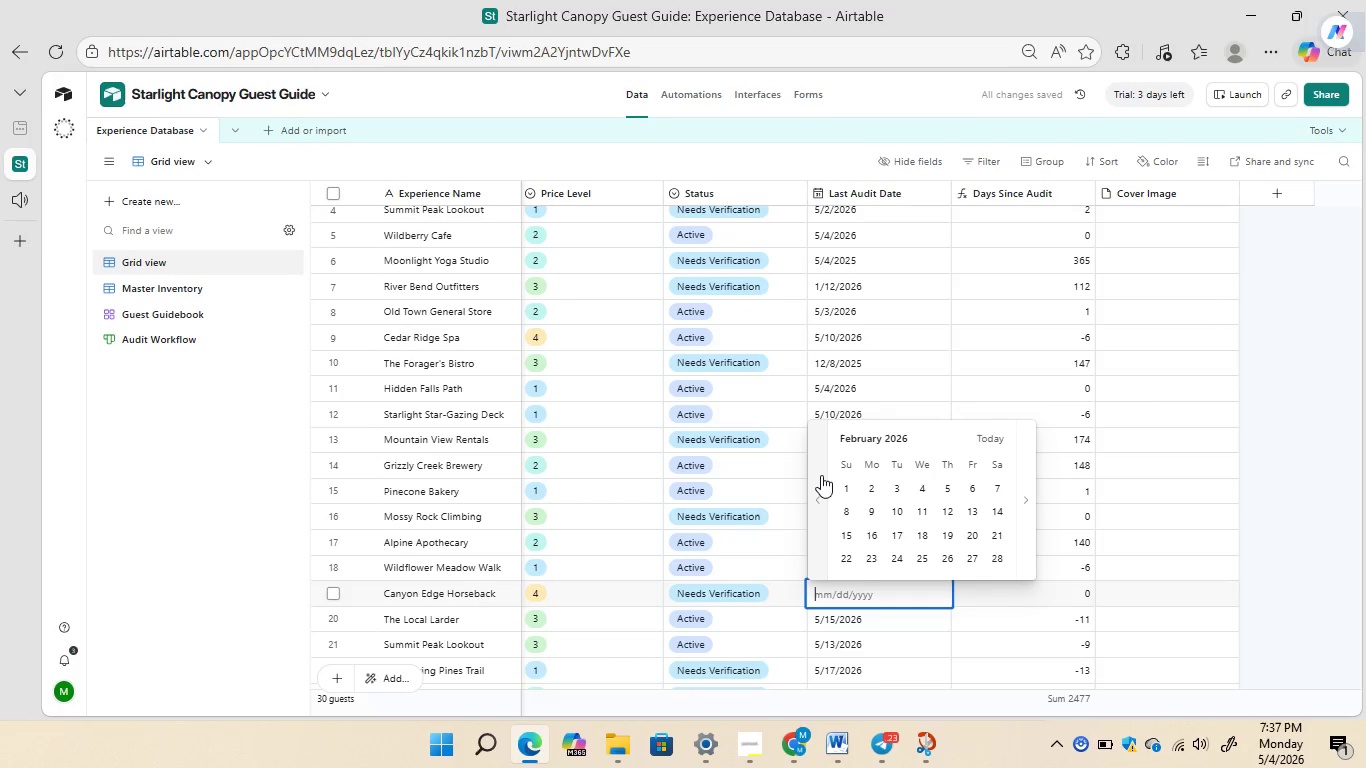 
triple_click([821, 475])
 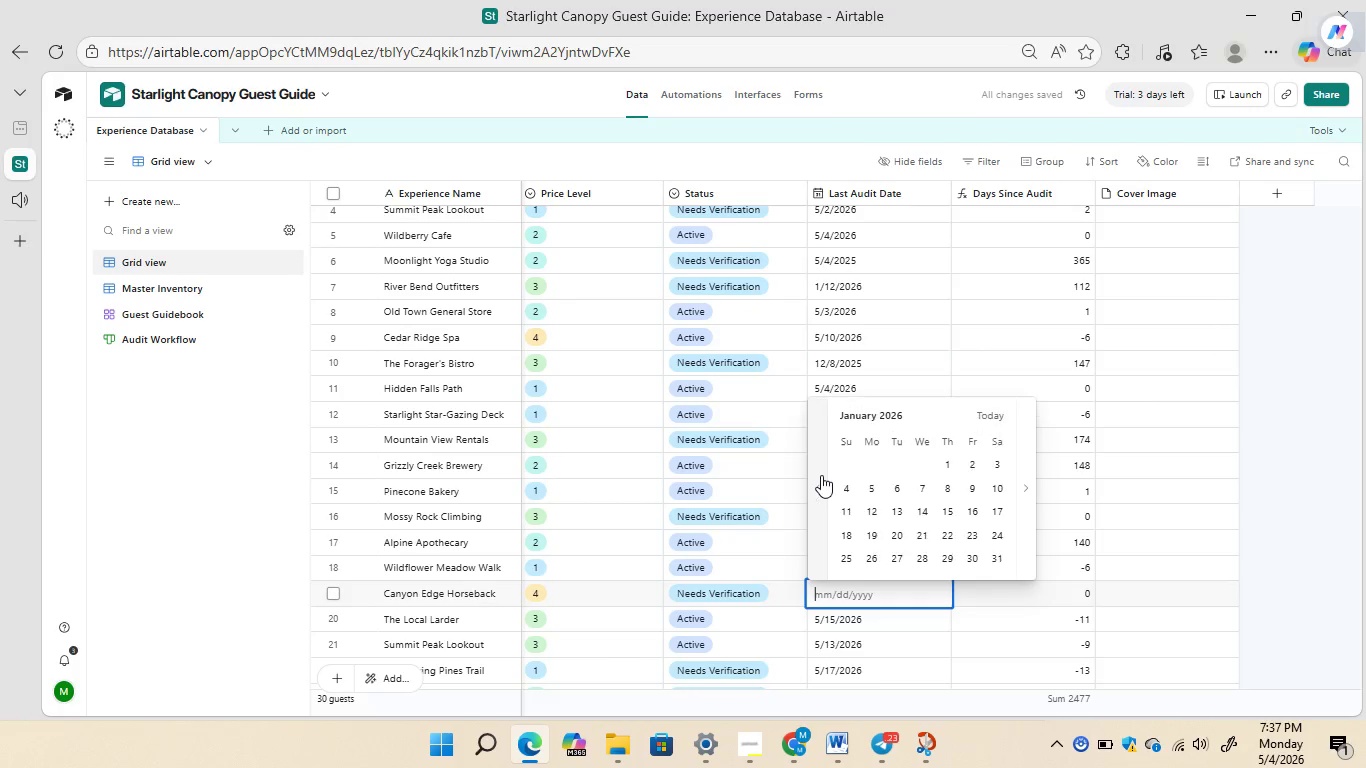 
triple_click([821, 475])
 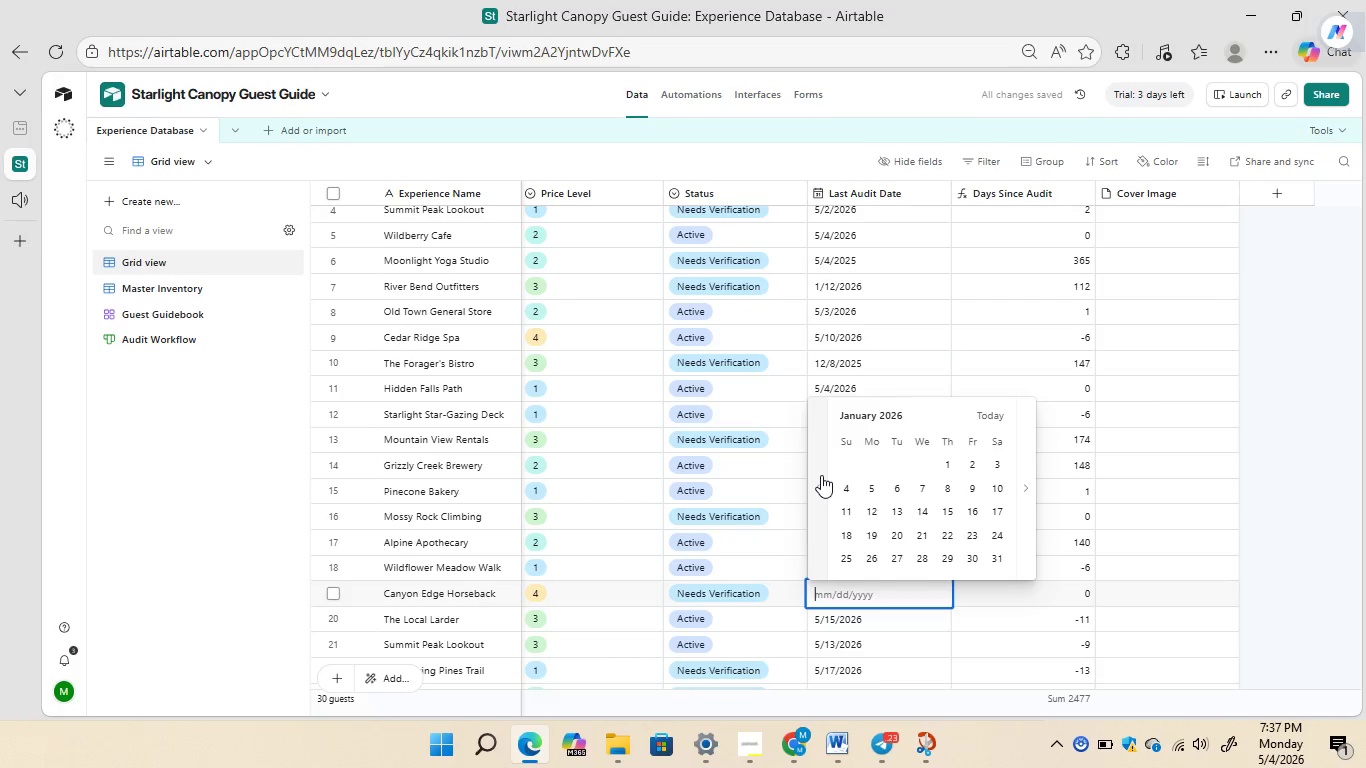 
triple_click([821, 475])
 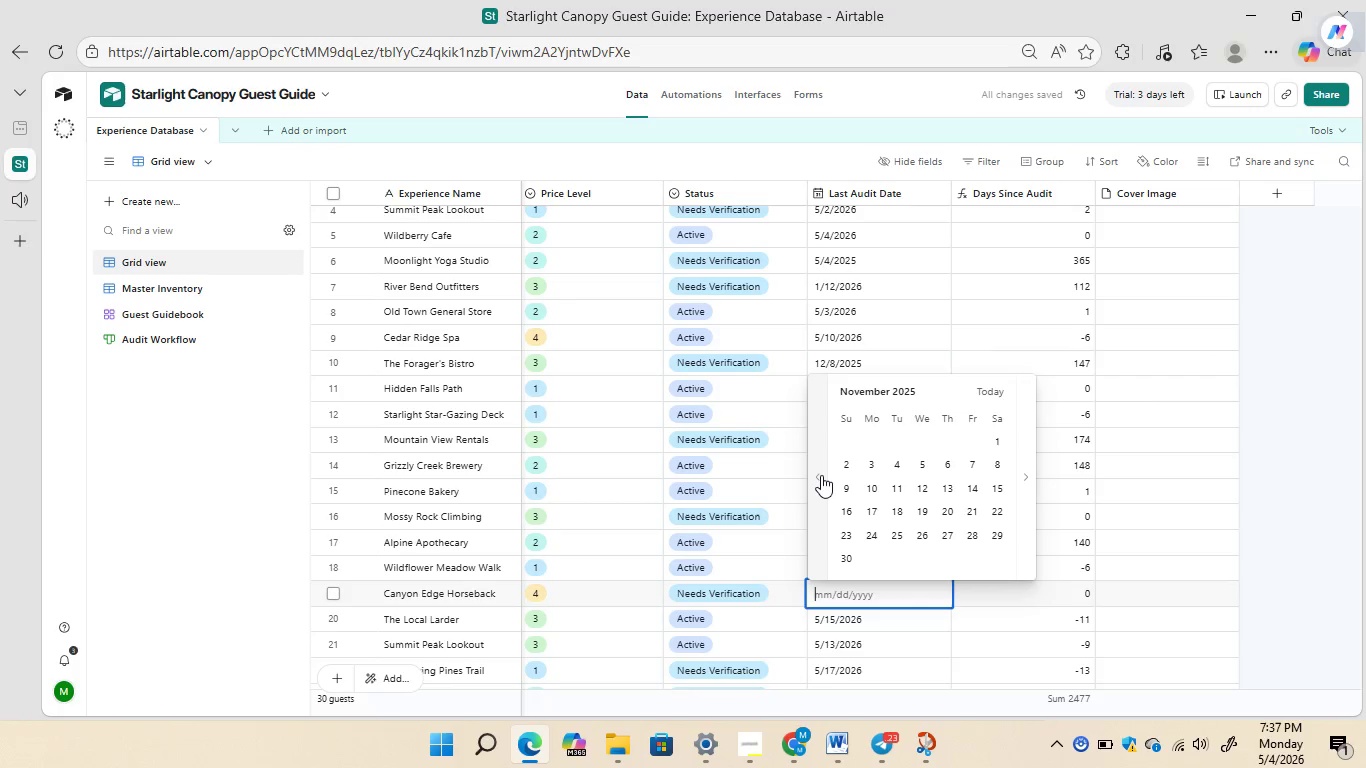 
triple_click([821, 475])
 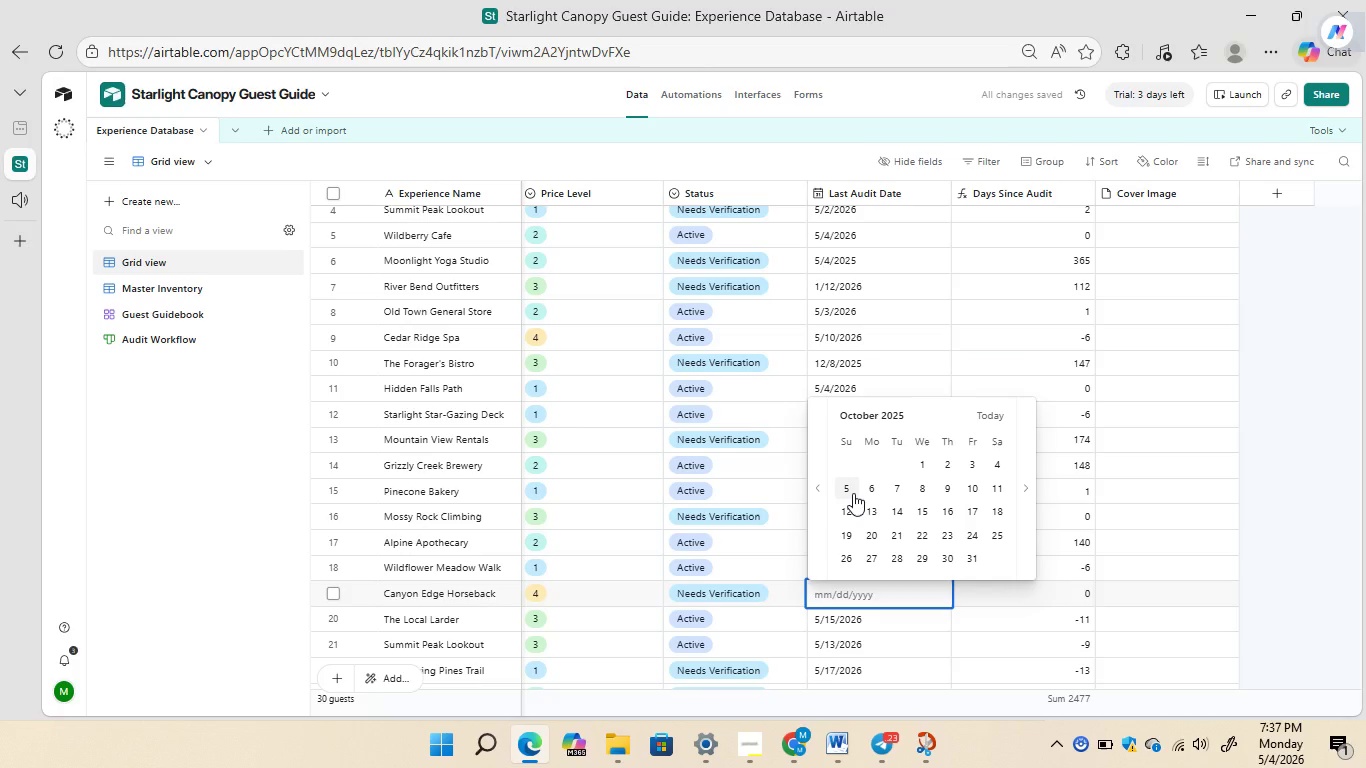 
left_click([853, 493])
 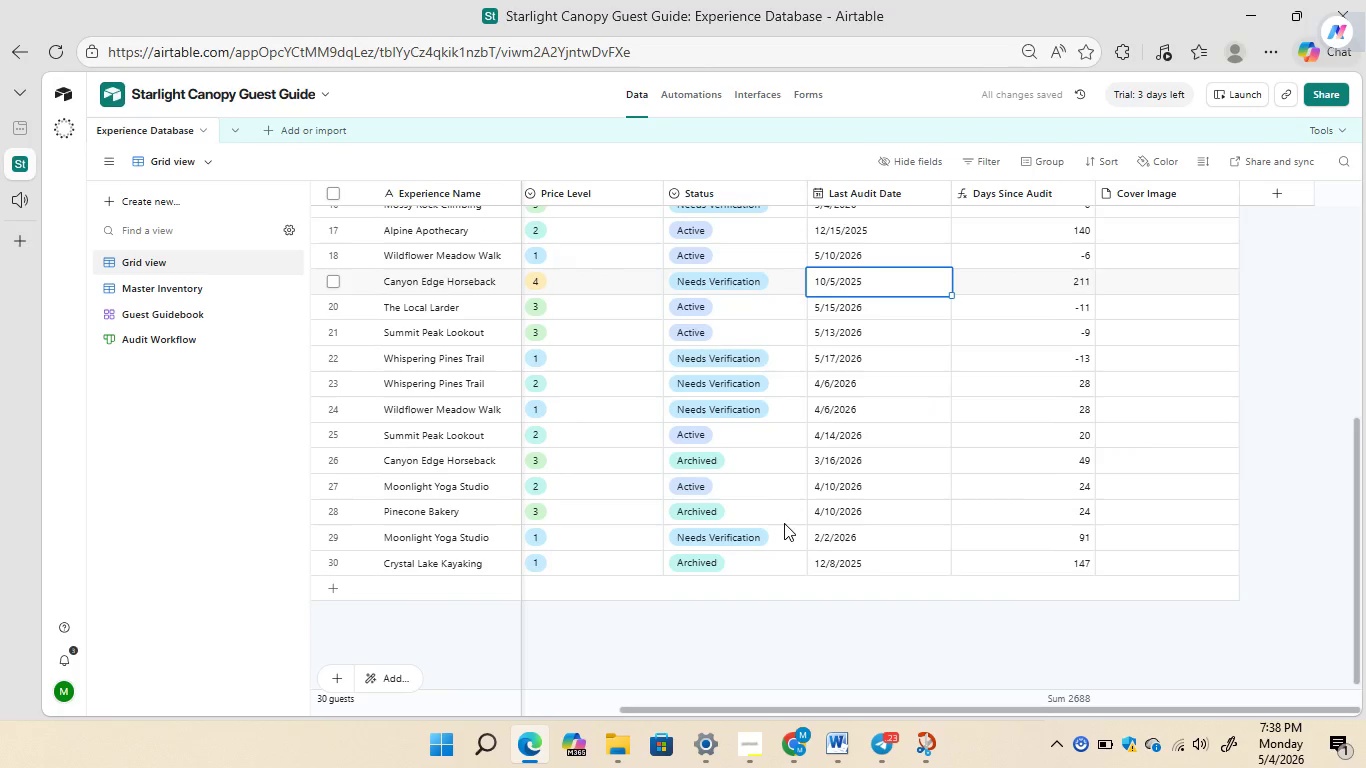 
wait(8.47)
 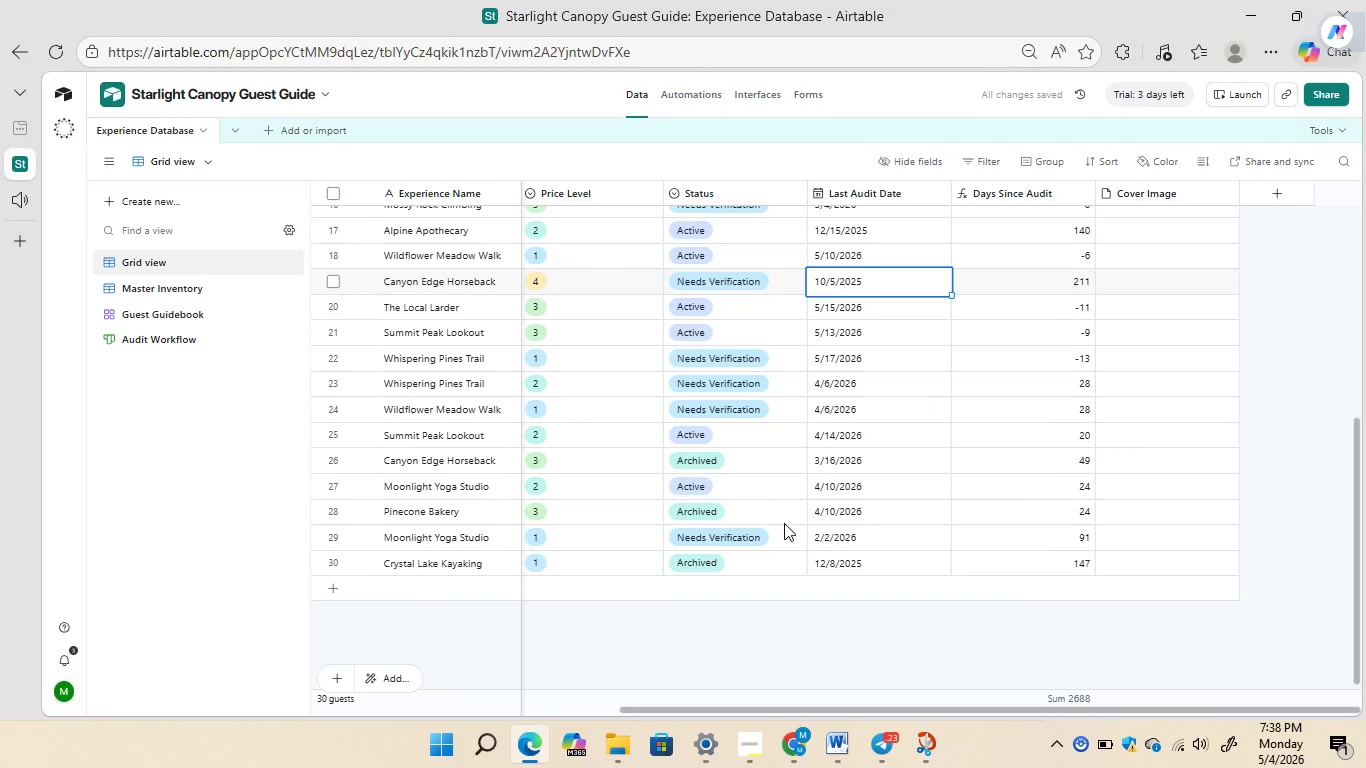 
left_click([168, 343])
 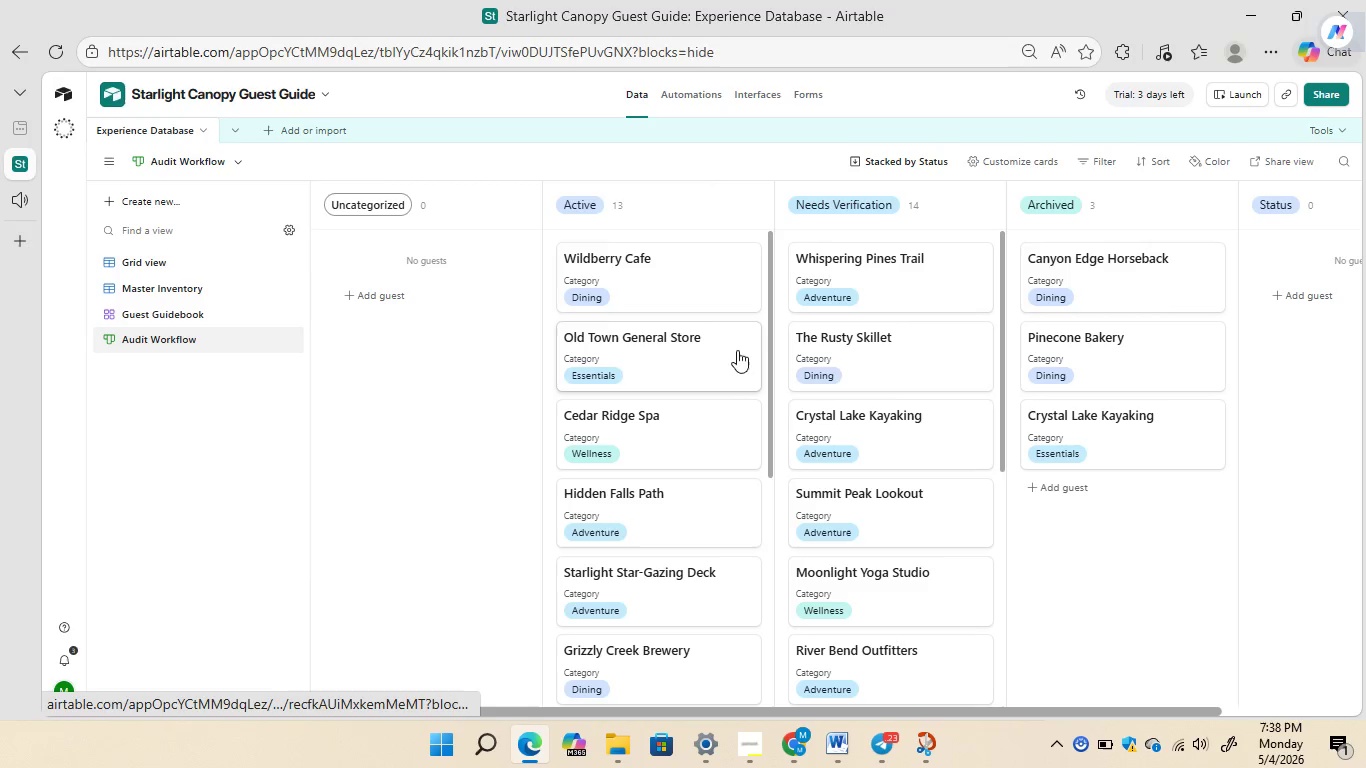 
left_click_drag(start_coordinate=[769, 343], to_coordinate=[769, 313])
 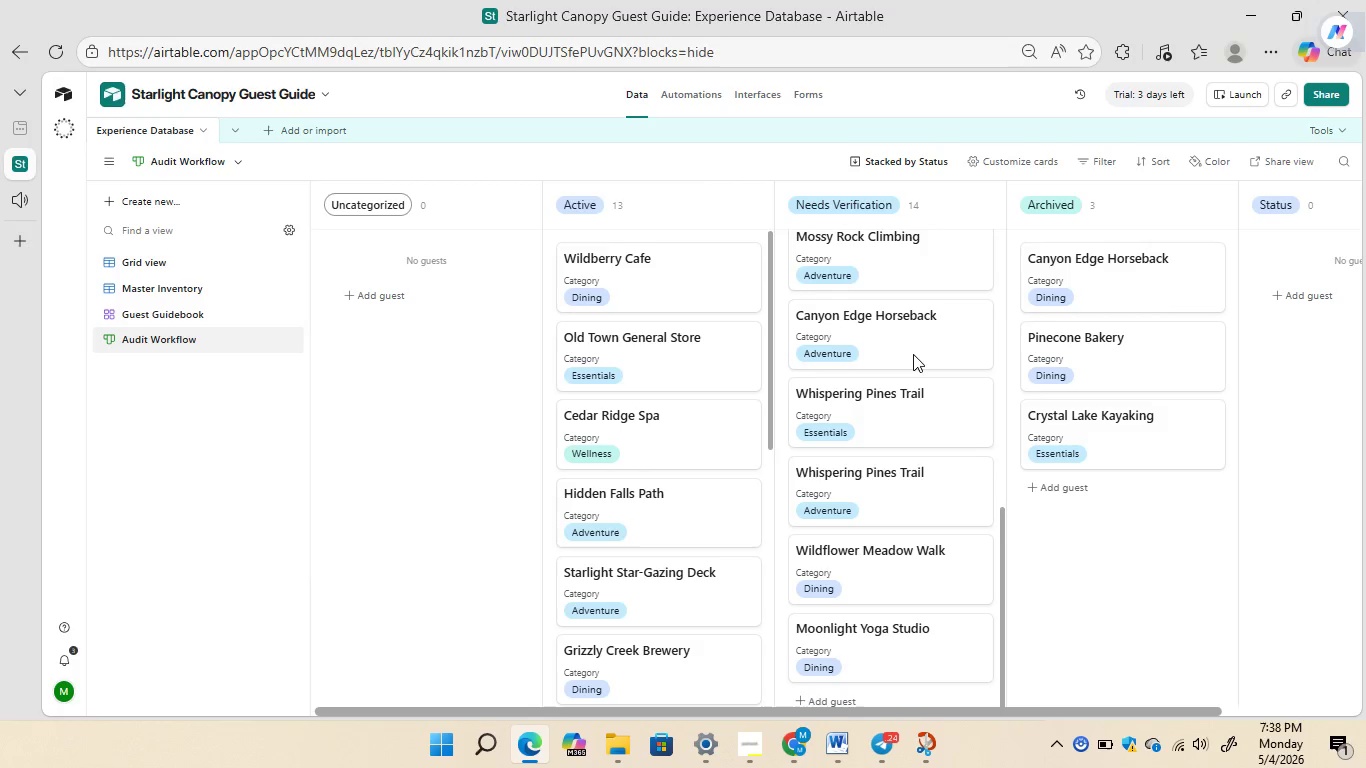 
wait(8.75)
 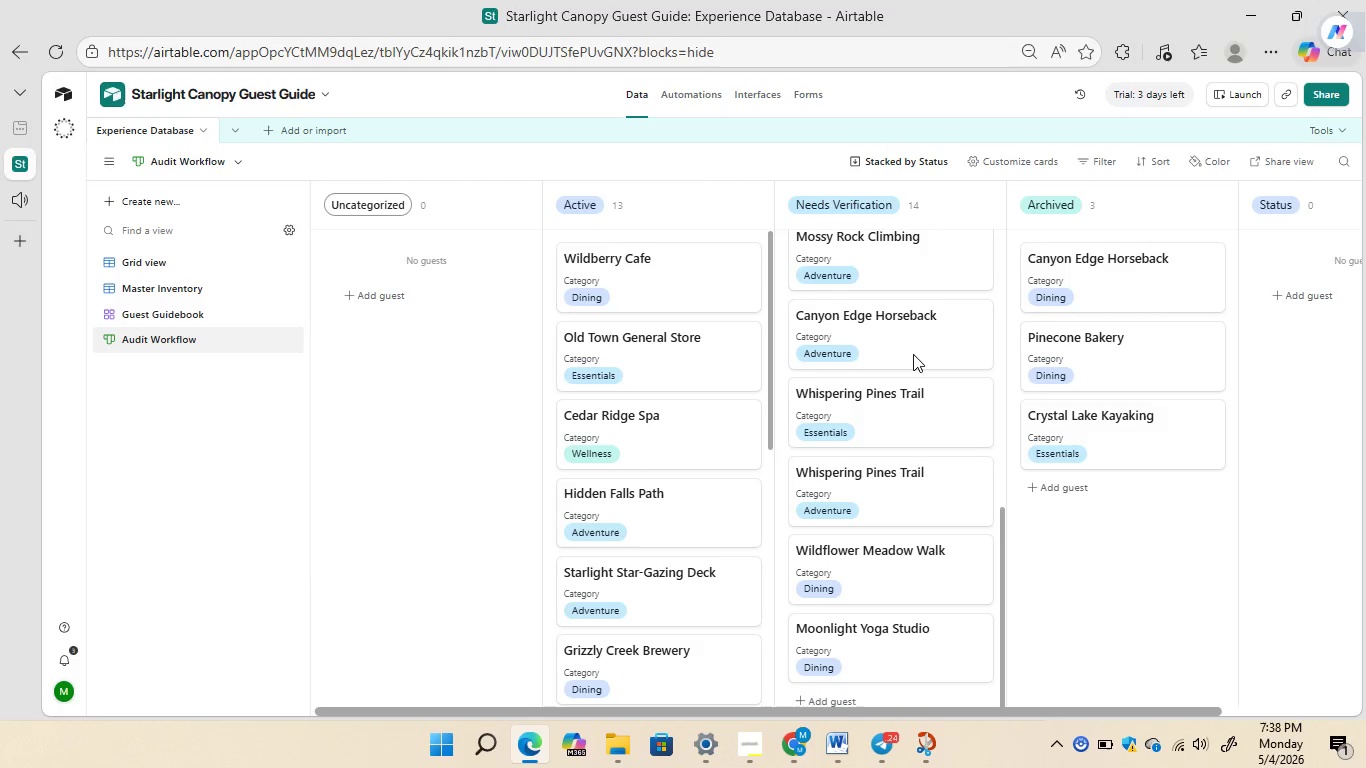 
left_click([155, 256])
 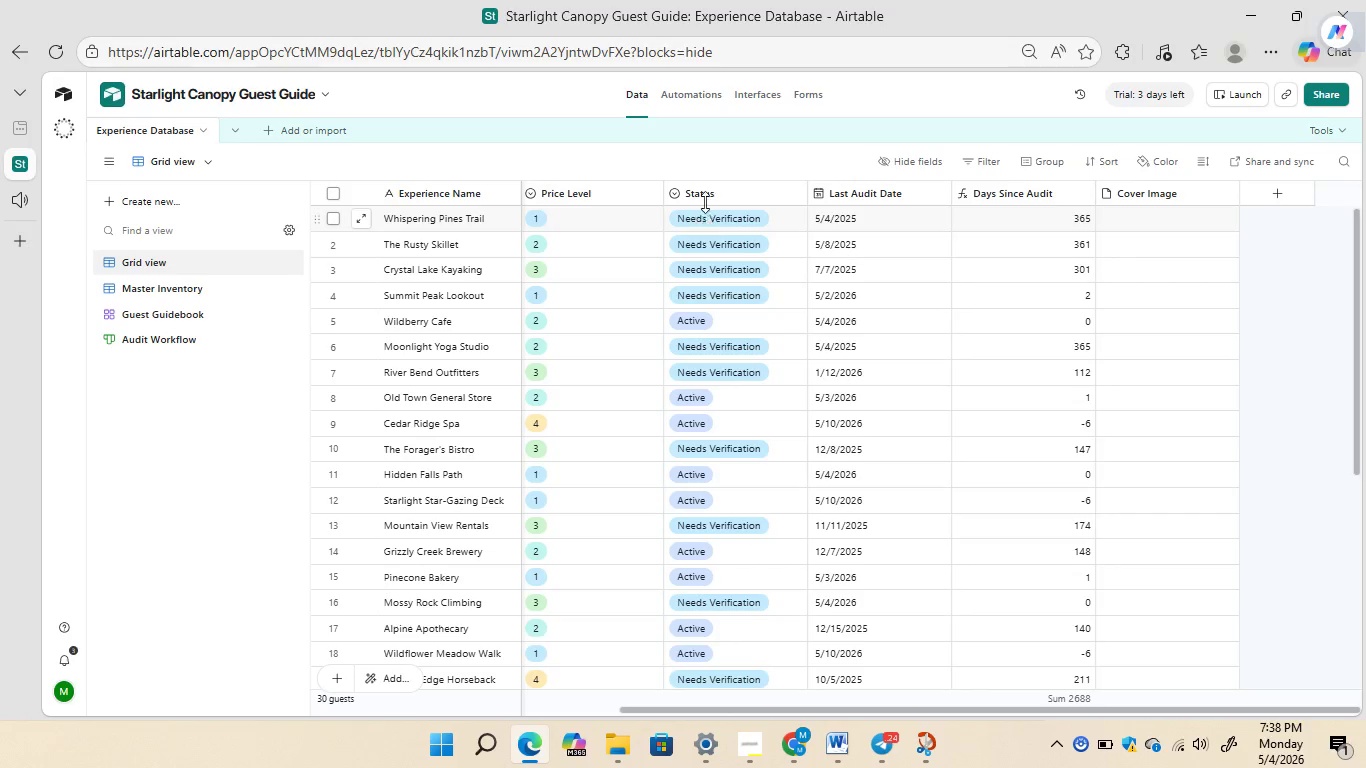 
right_click([720, 184])
 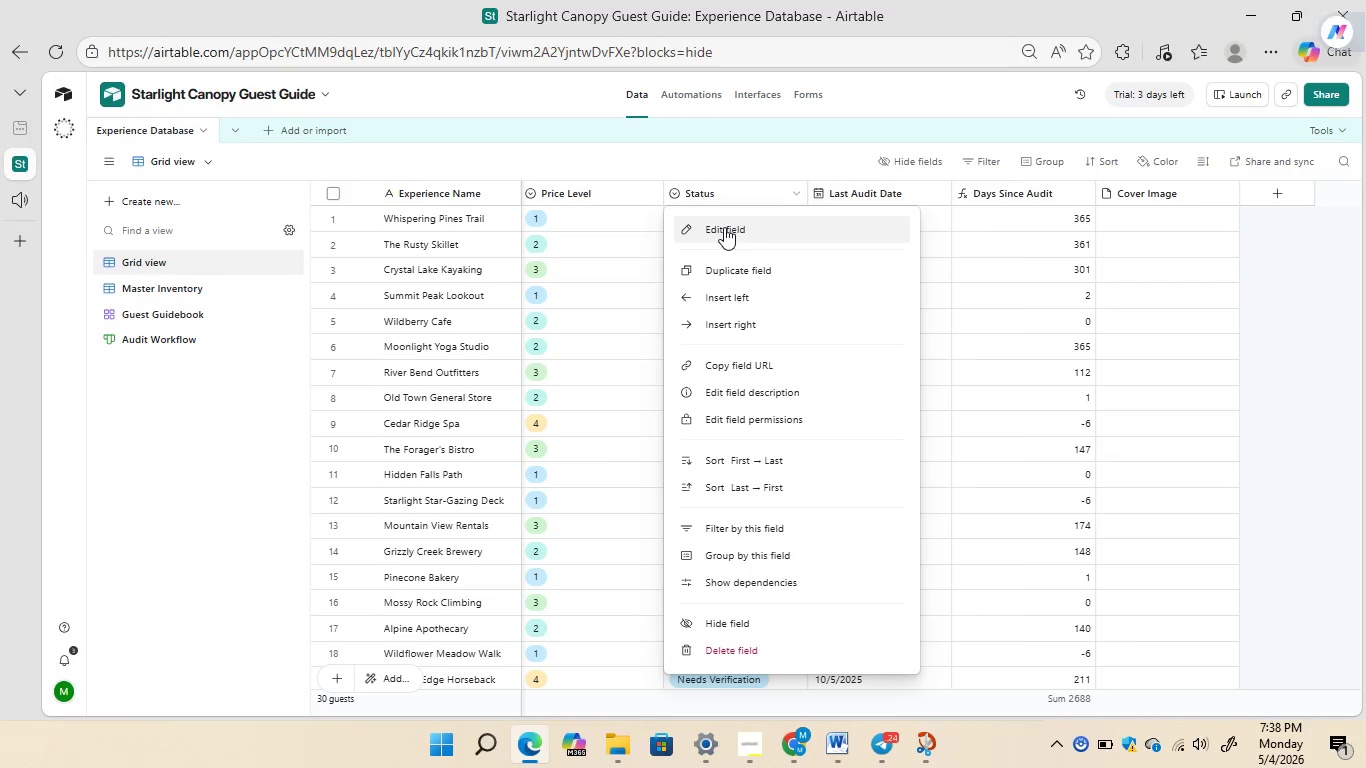 
left_click([724, 227])
 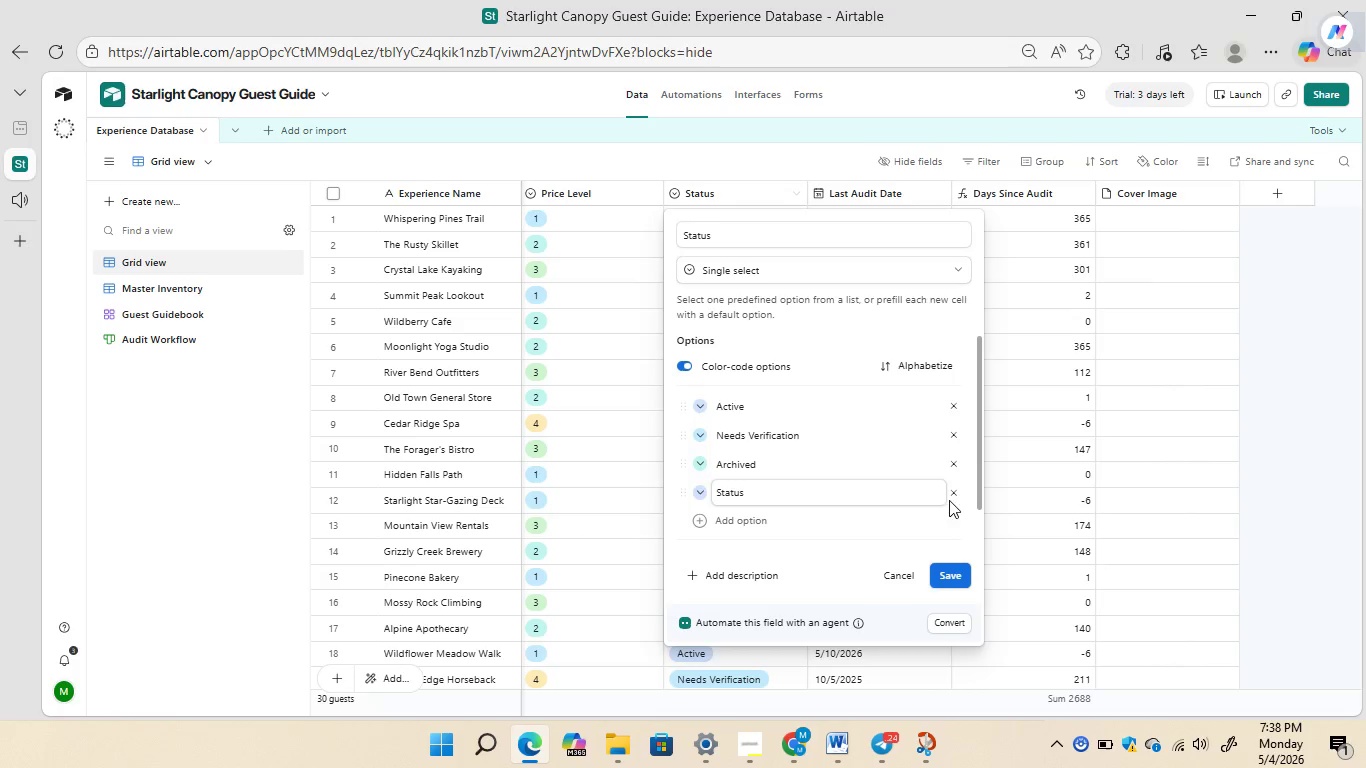 
left_click([957, 496])
 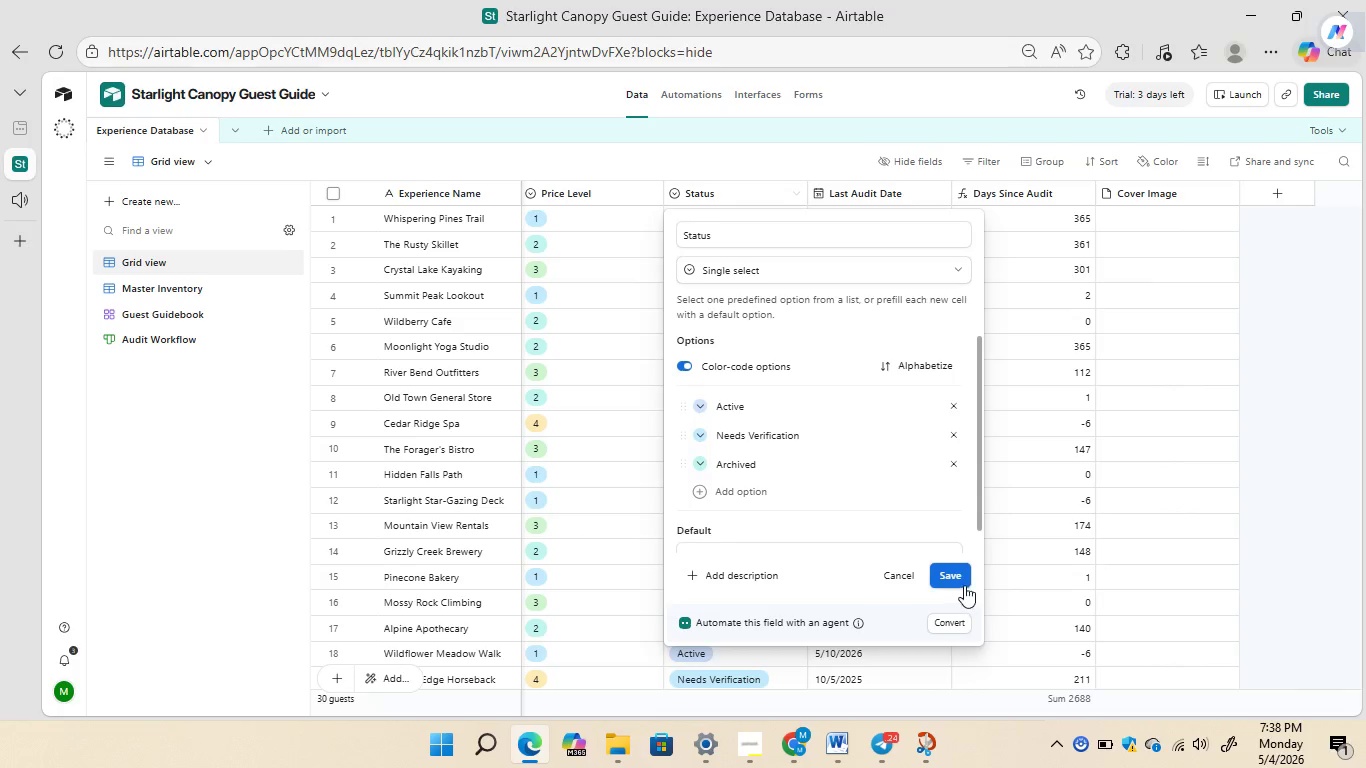 
left_click([953, 569])
 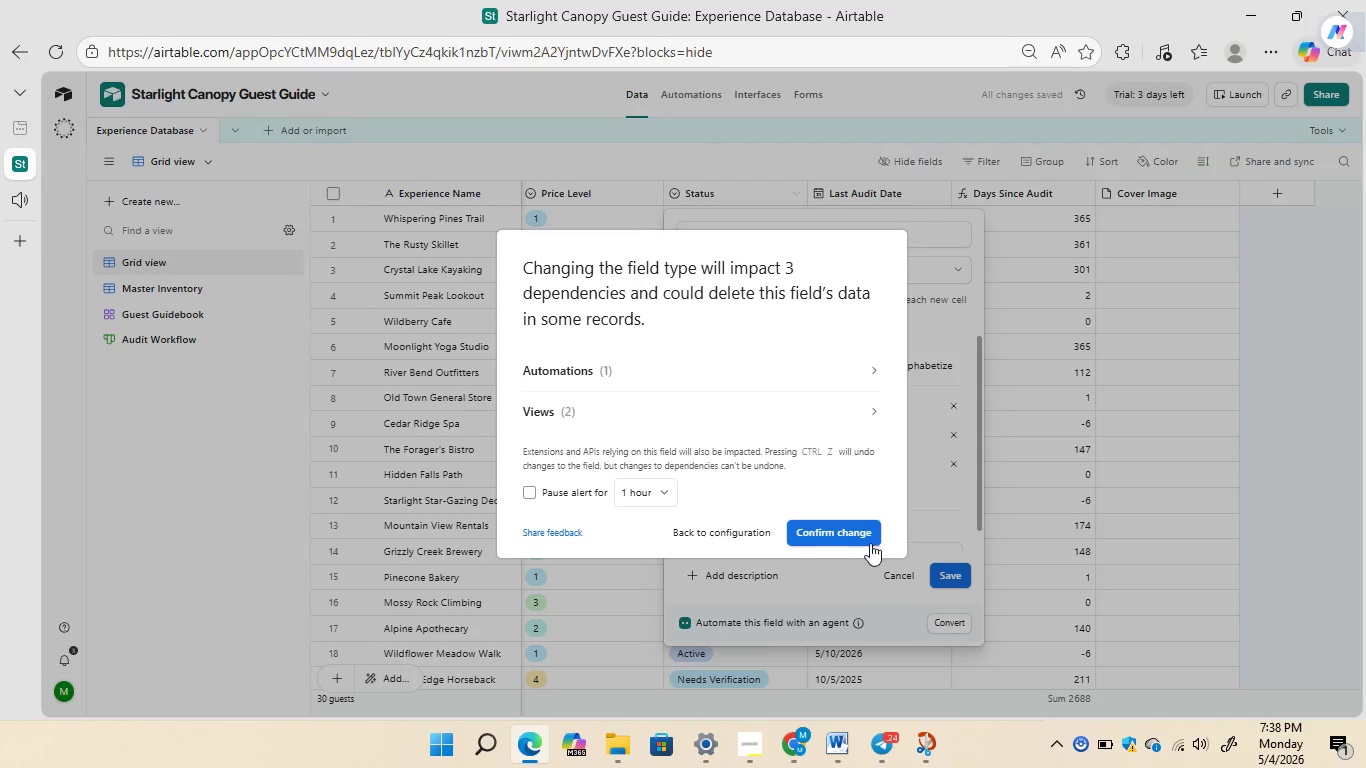 
left_click([844, 529])
 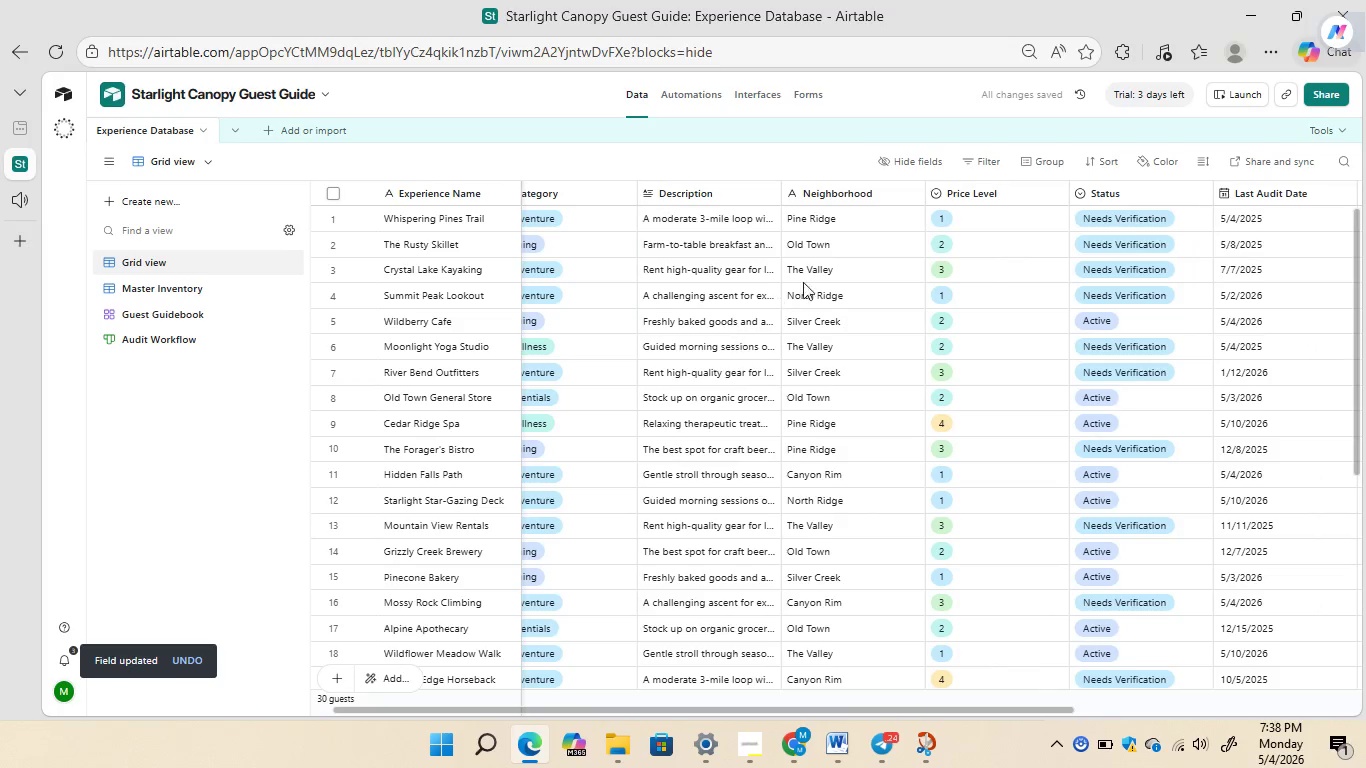 
wait(5.09)
 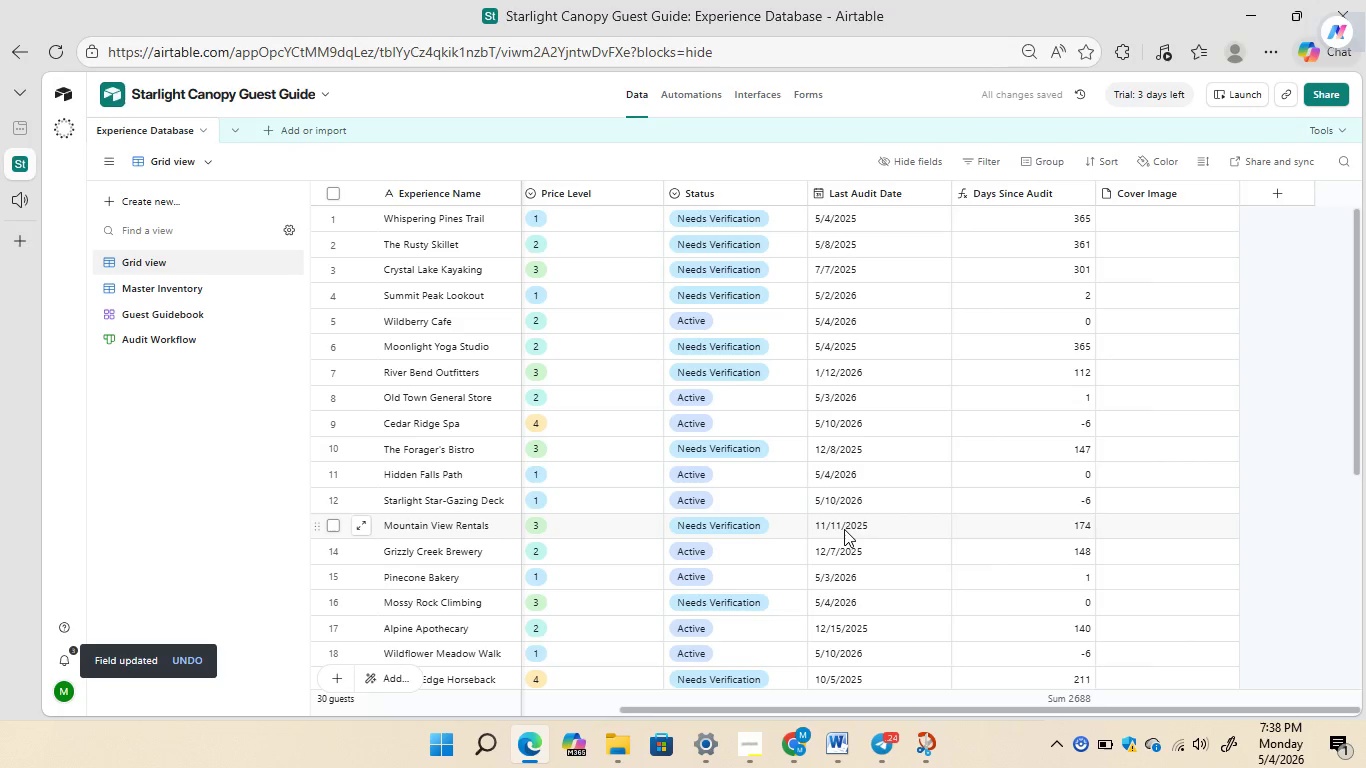 
left_click([999, 187])
 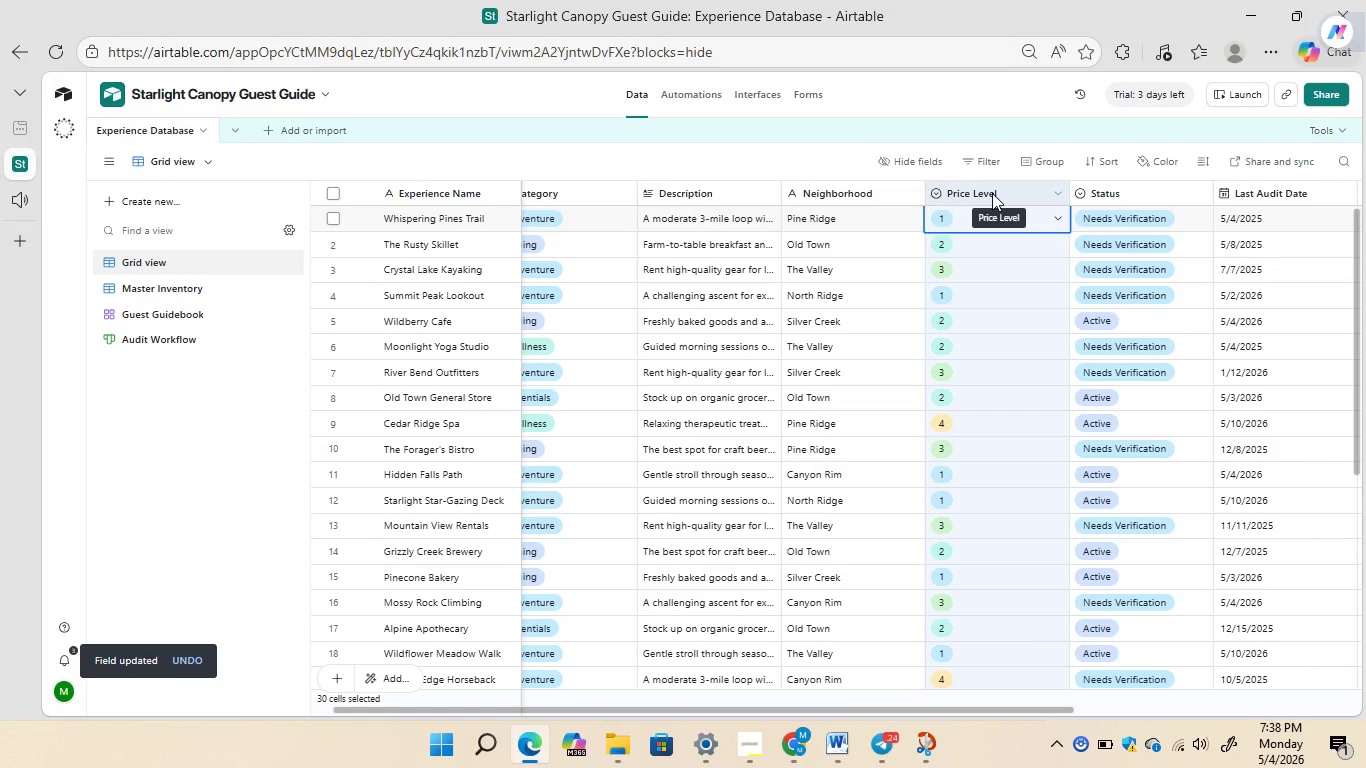 
right_click([992, 193])
 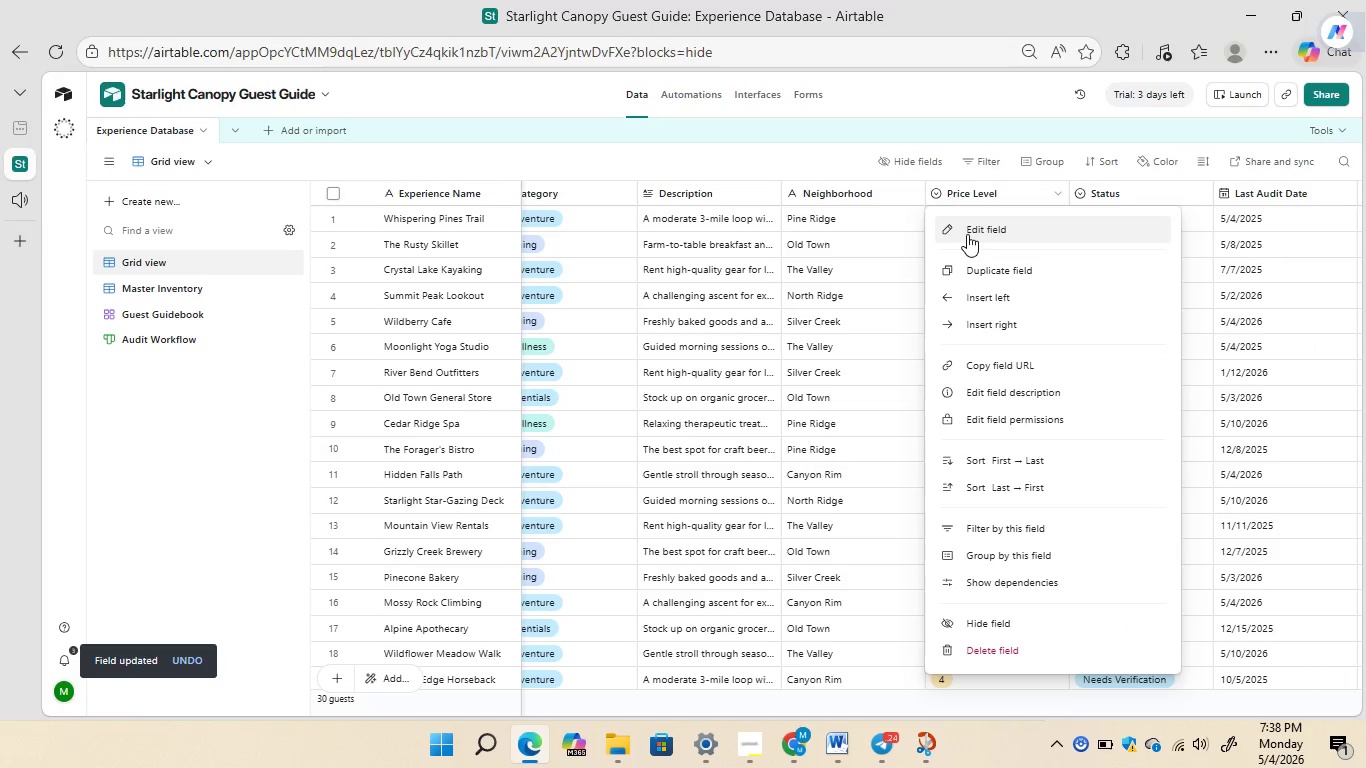 
left_click([966, 234])
 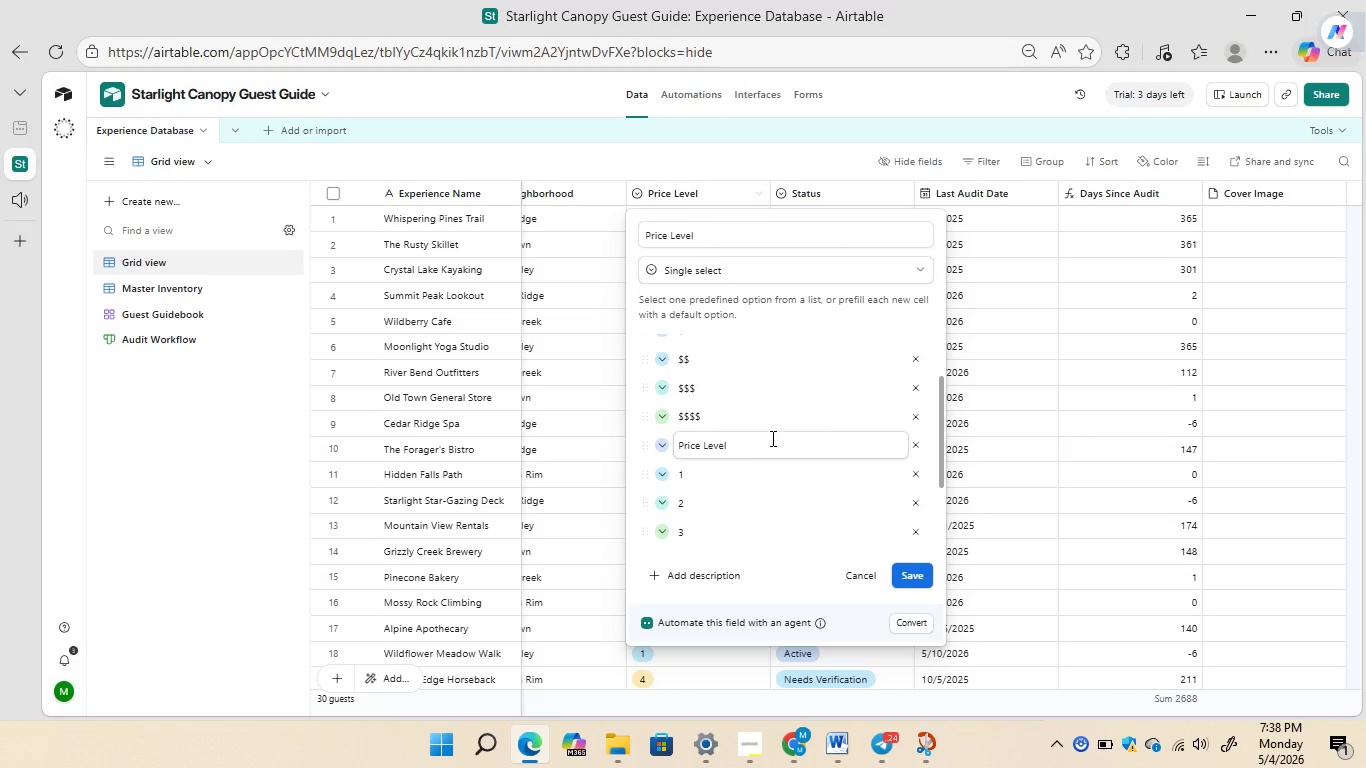 
wait(5.86)
 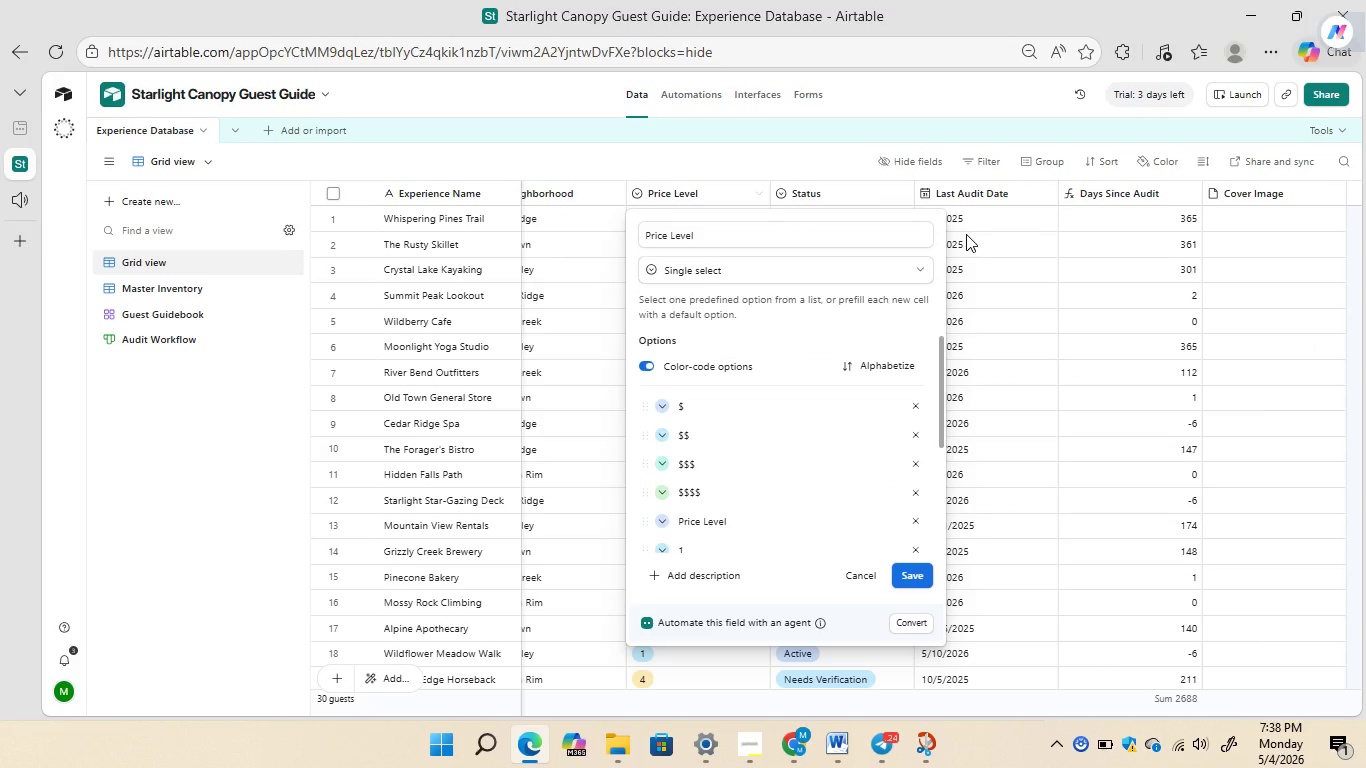 
left_click([913, 444])
 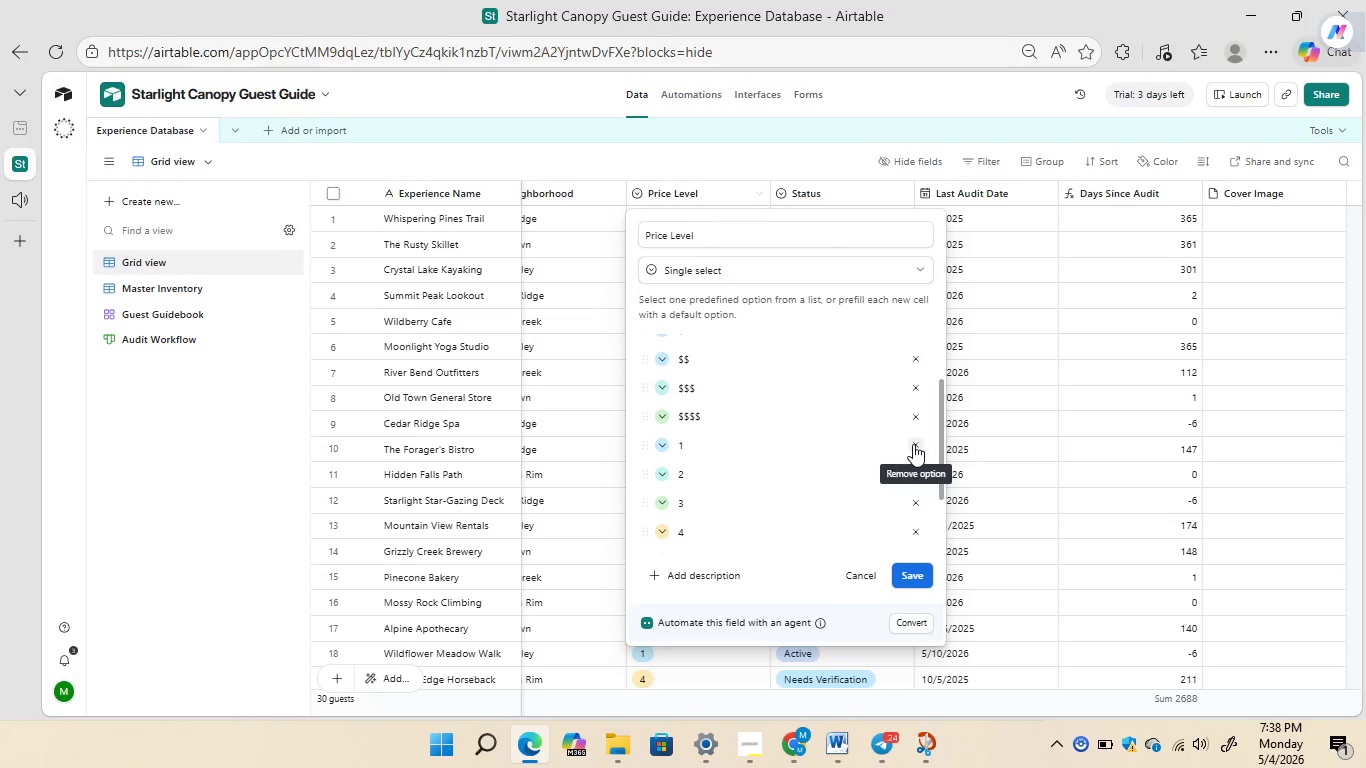 
left_click([913, 444])
 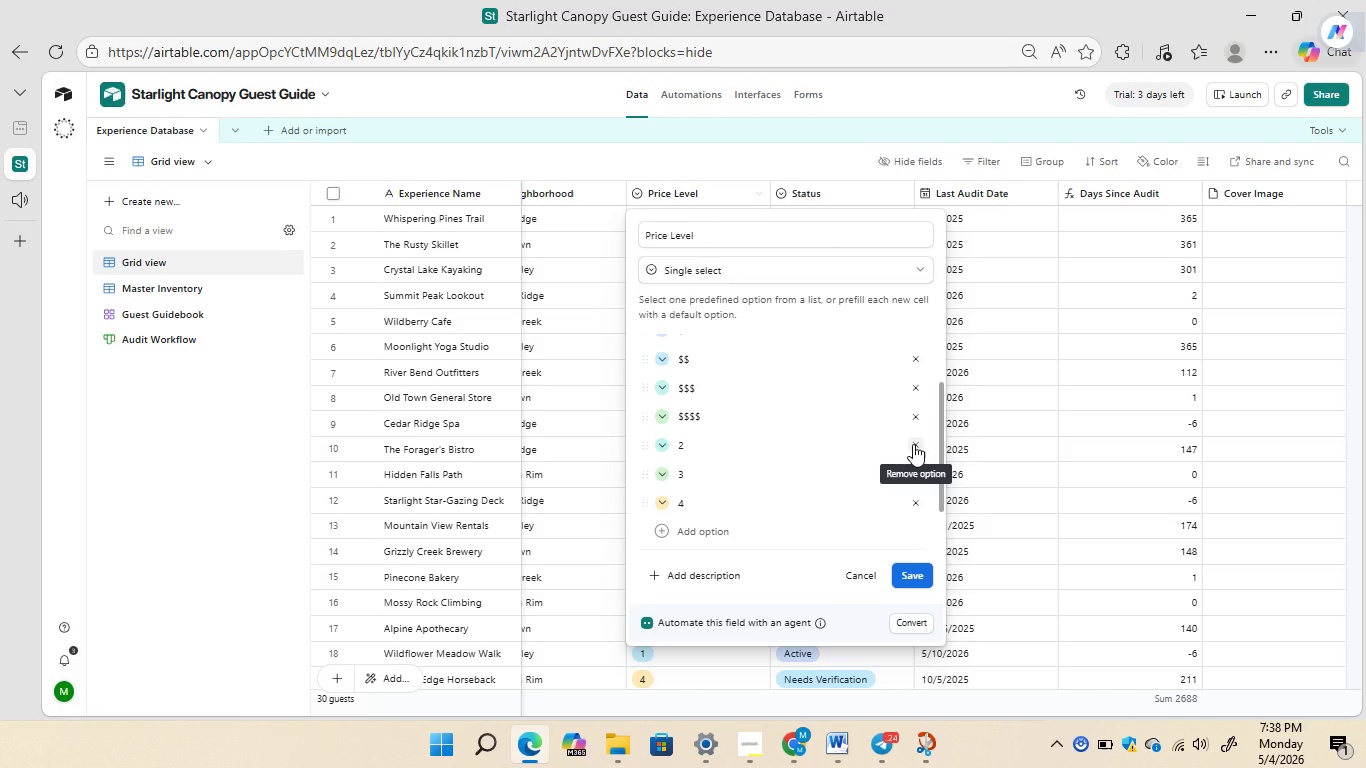 
left_click([913, 444])
 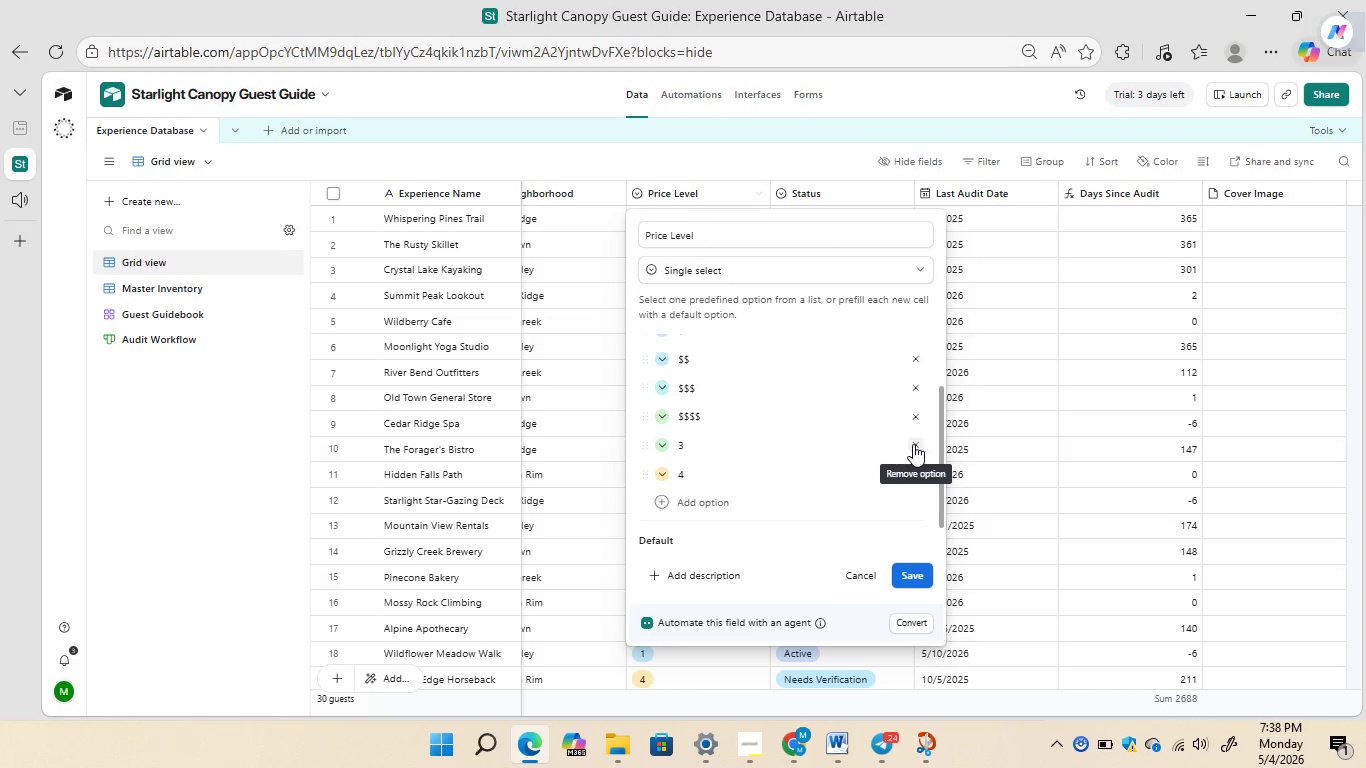 
left_click([913, 444])
 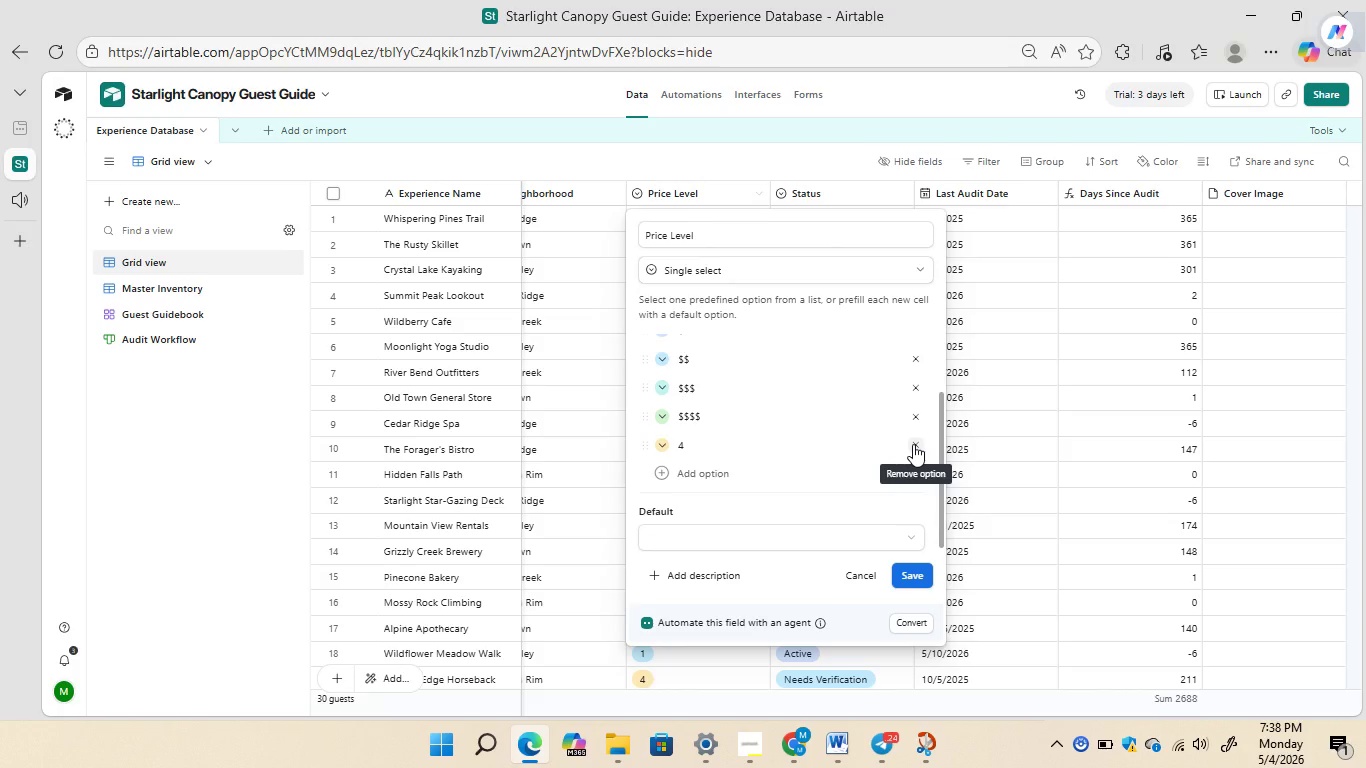 
left_click([913, 444])
 